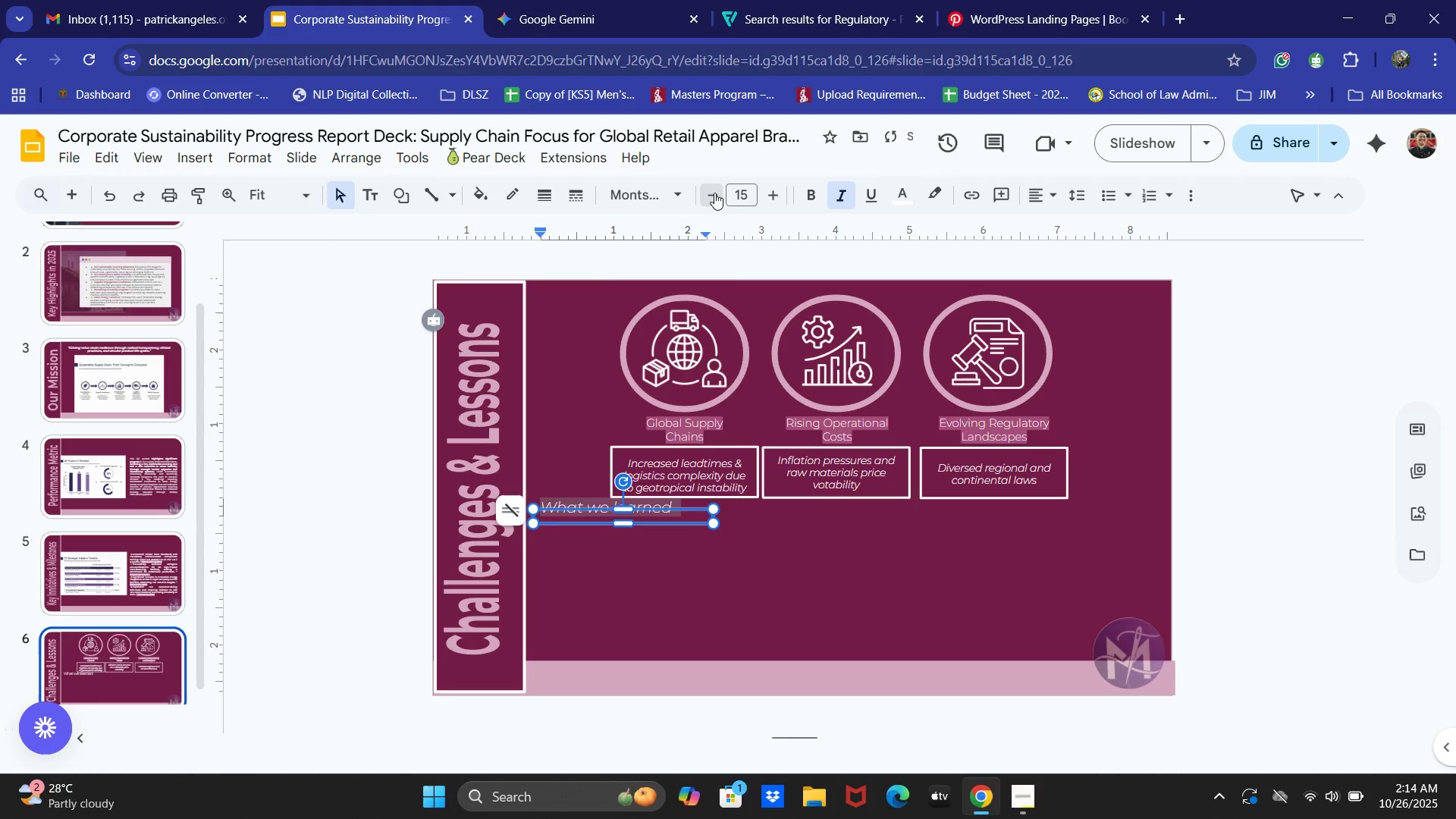 
triple_click([714, 193])
 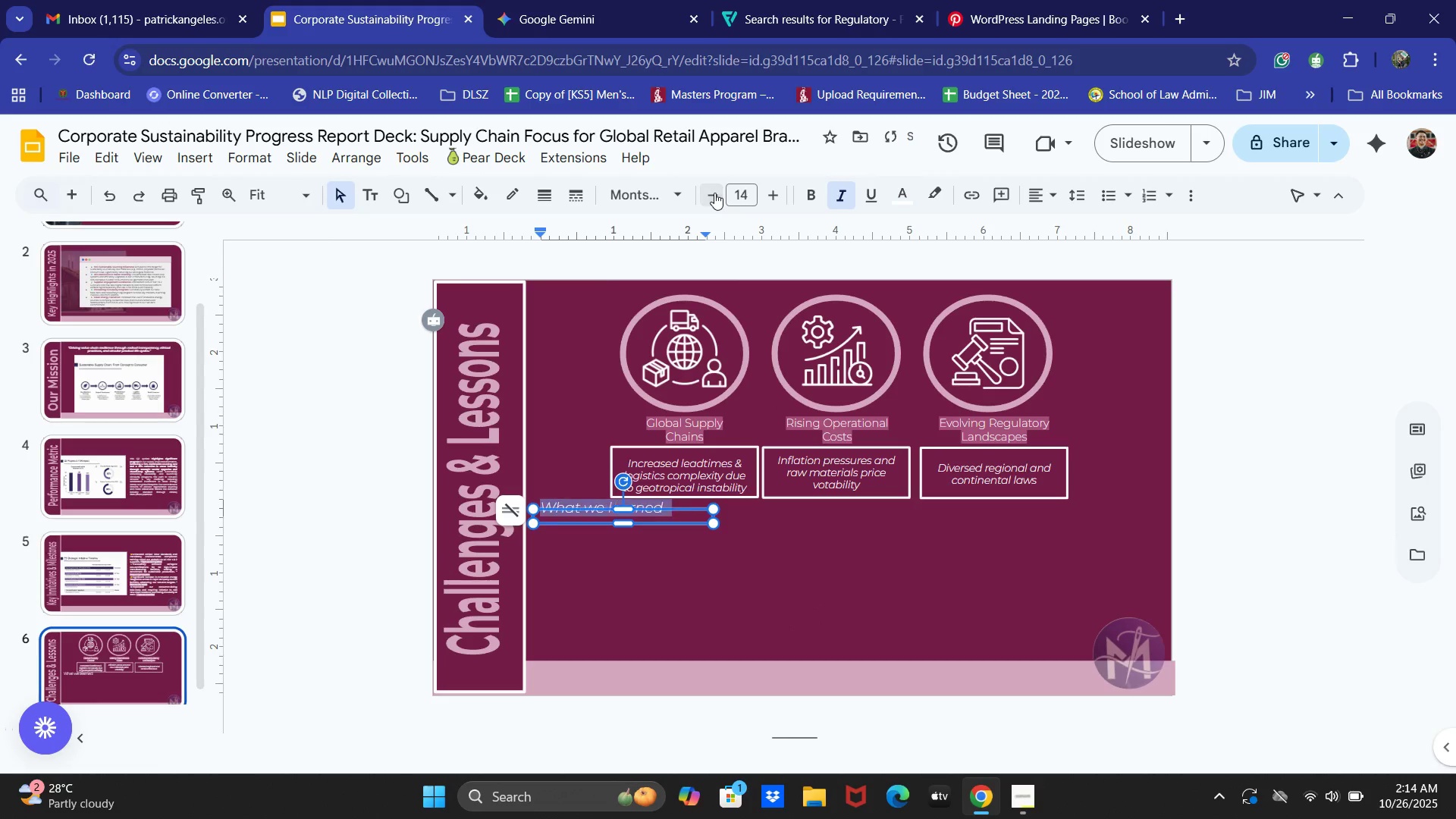 
triple_click([714, 193])
 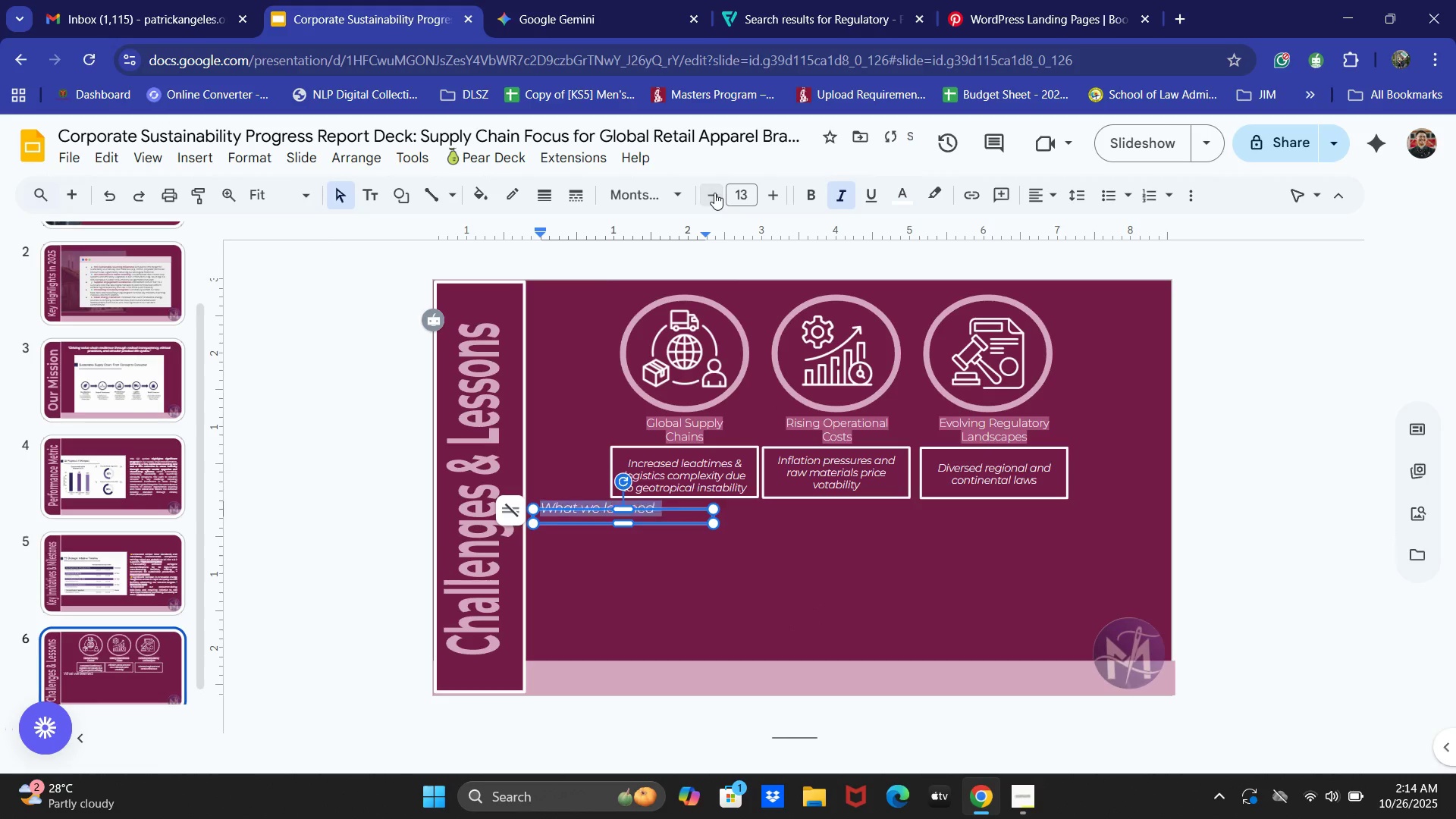 
triple_click([714, 193])
 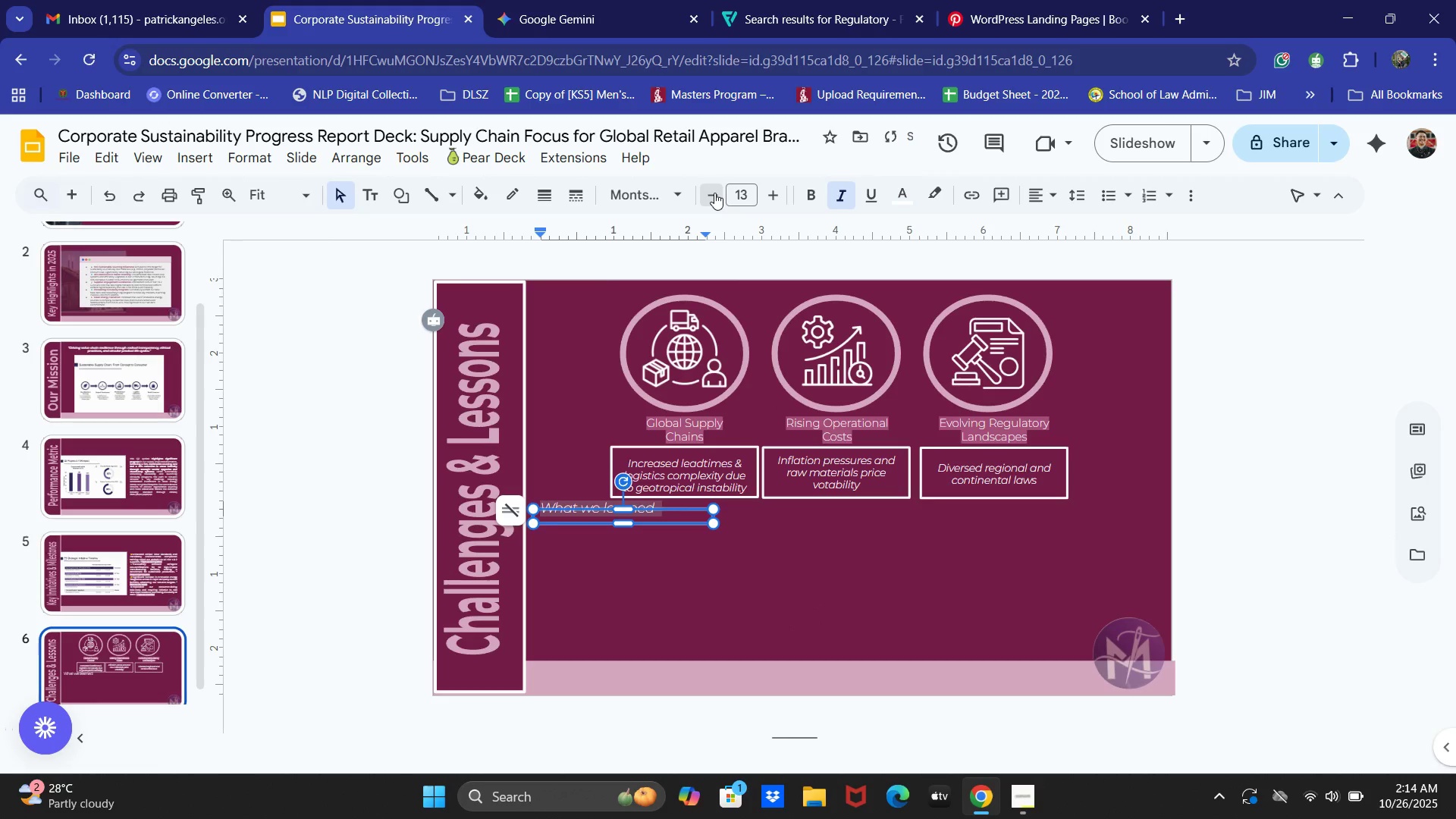 
triple_click([714, 193])
 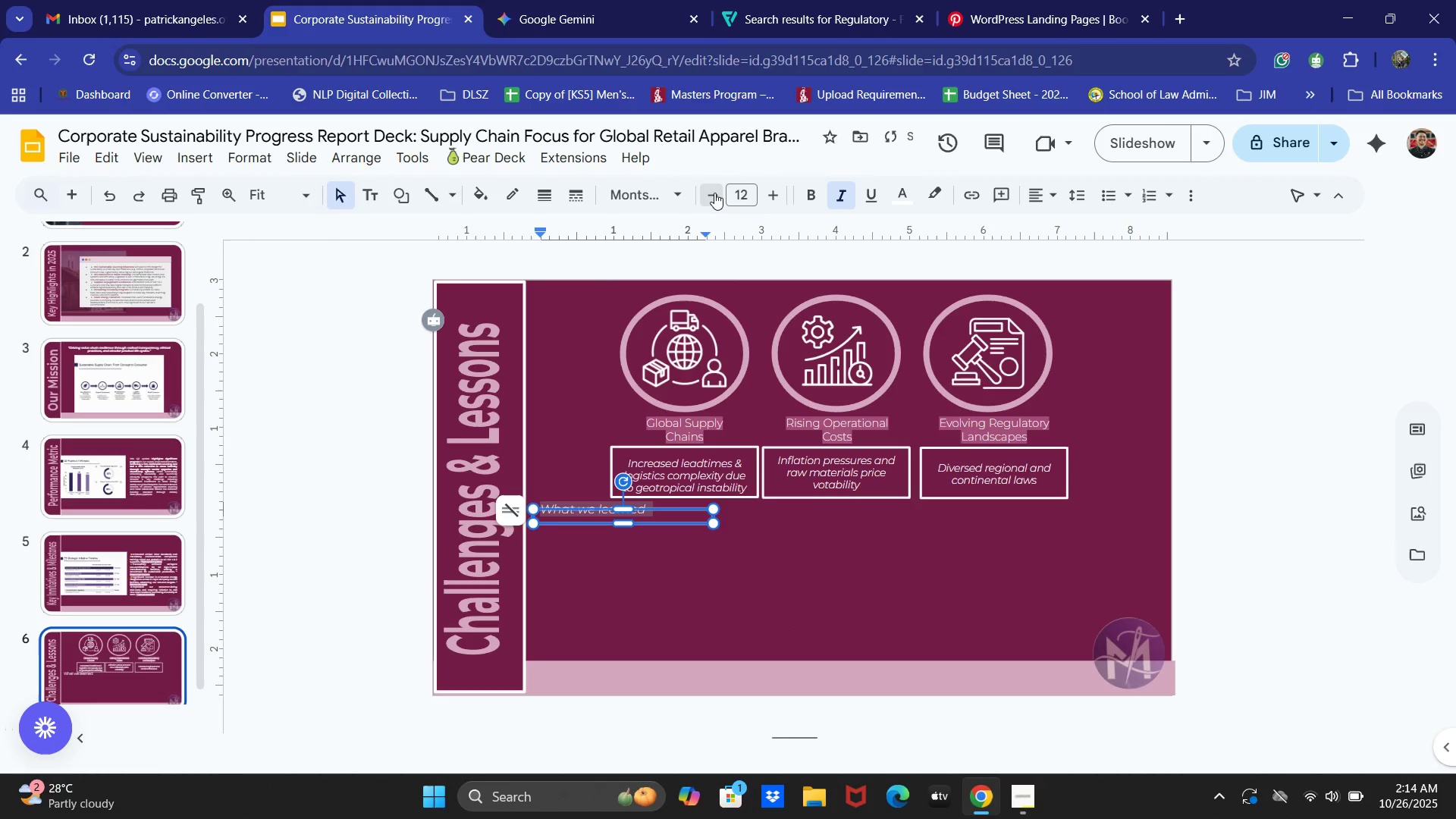 
triple_click([714, 193])
 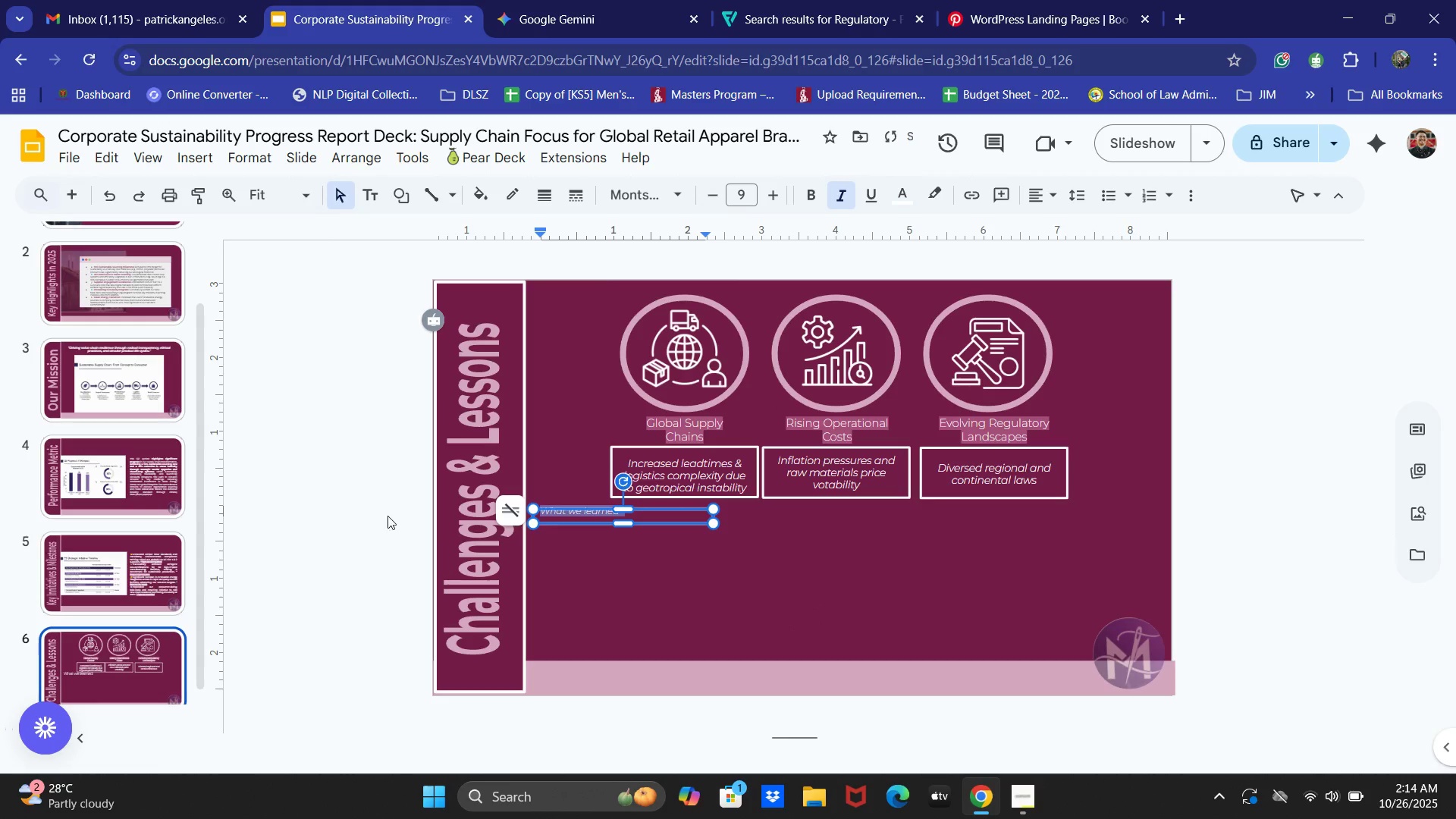 
left_click([362, 511])
 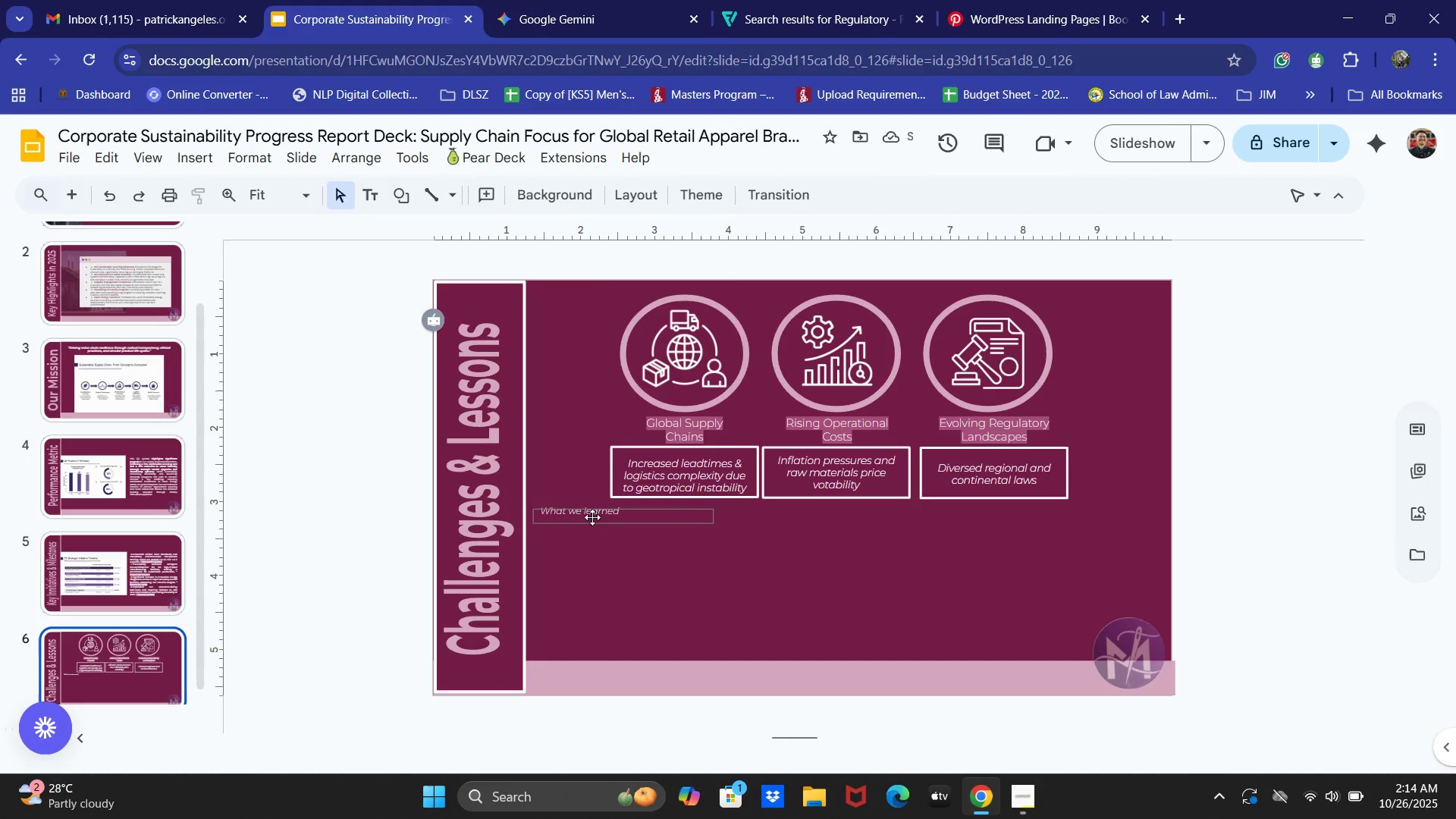 
left_click_drag(start_coordinate=[588, 524], to_coordinate=[585, 519])
 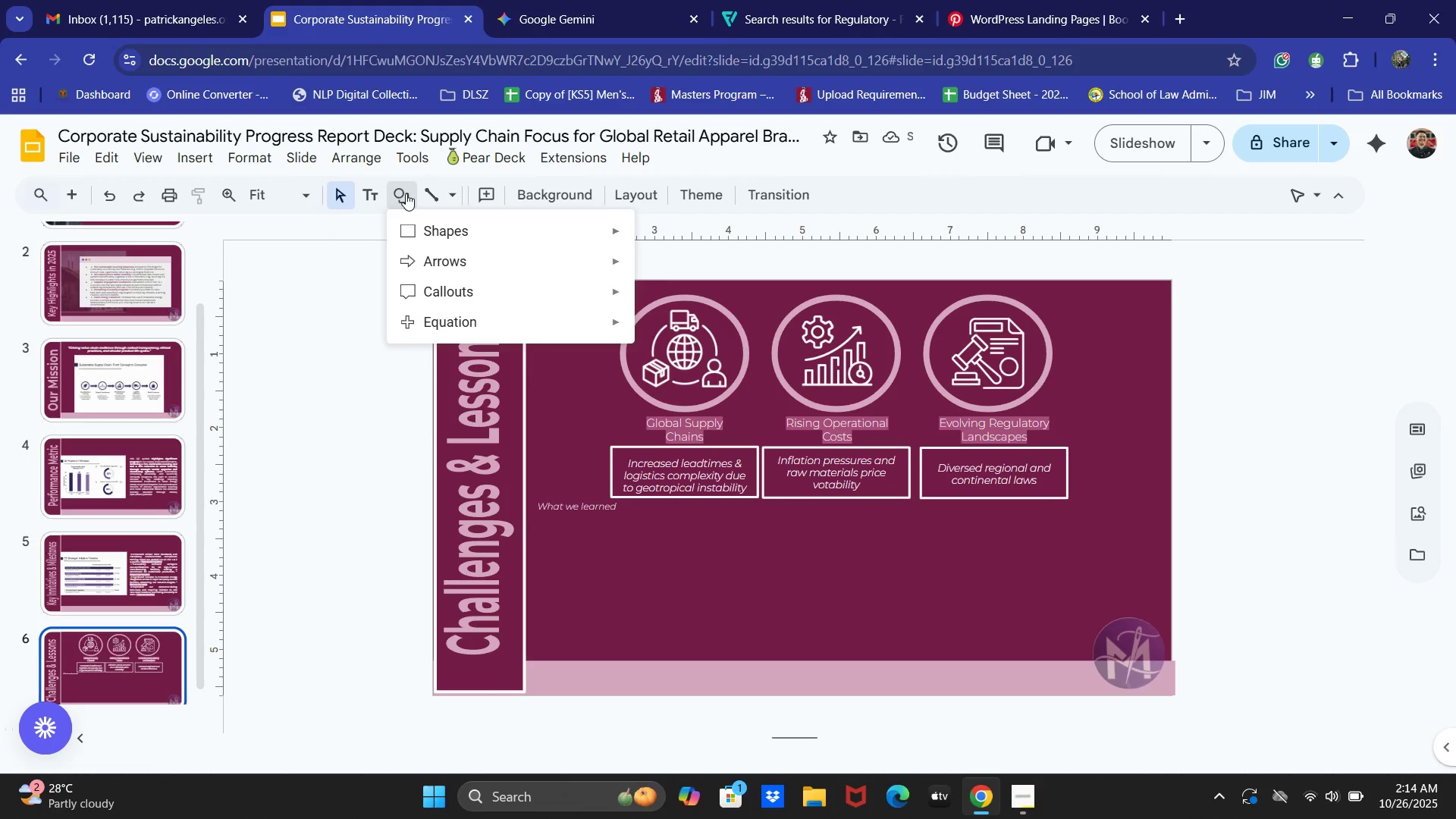 
left_click([646, 239])
 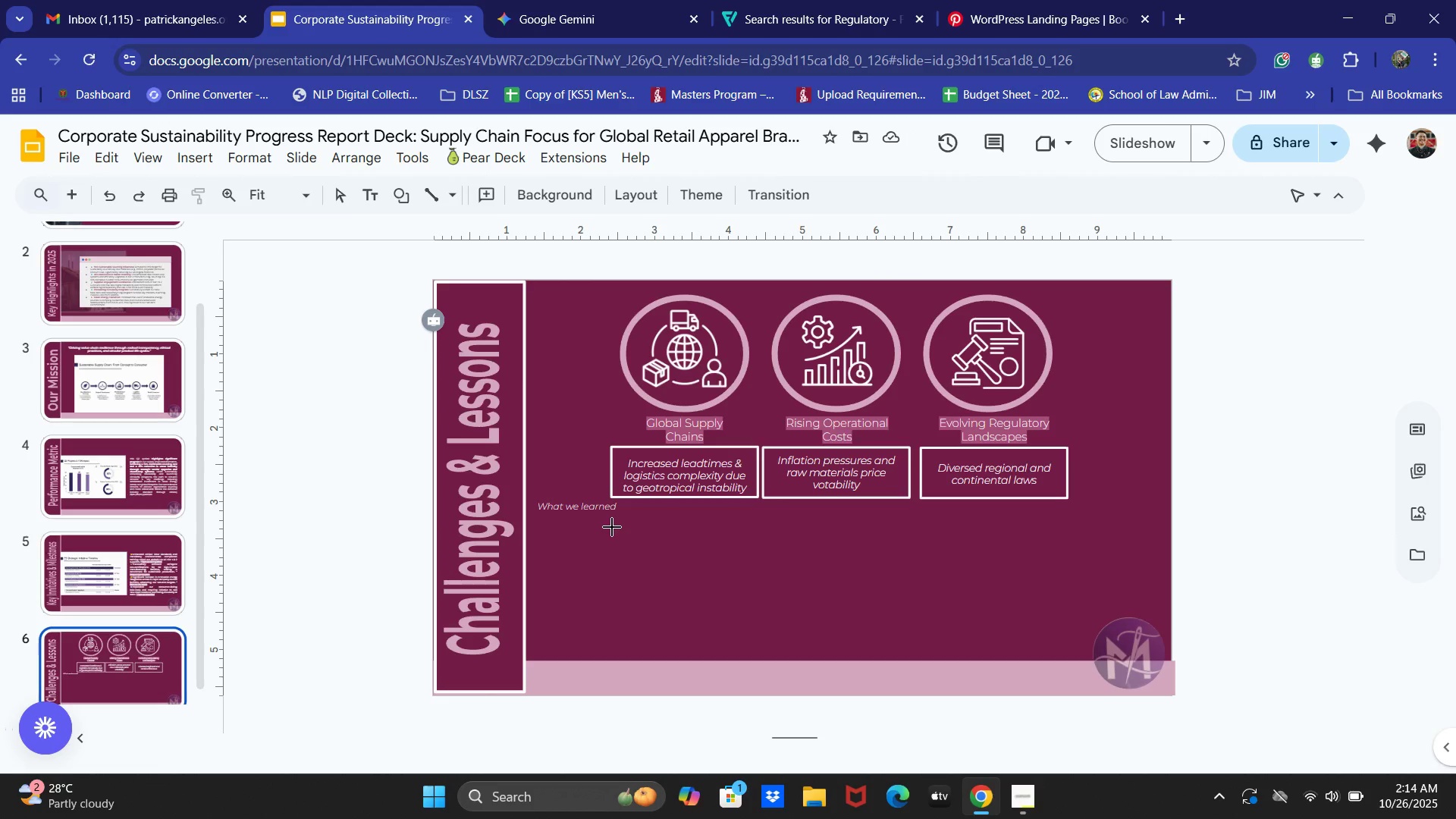 
left_click([618, 527])
 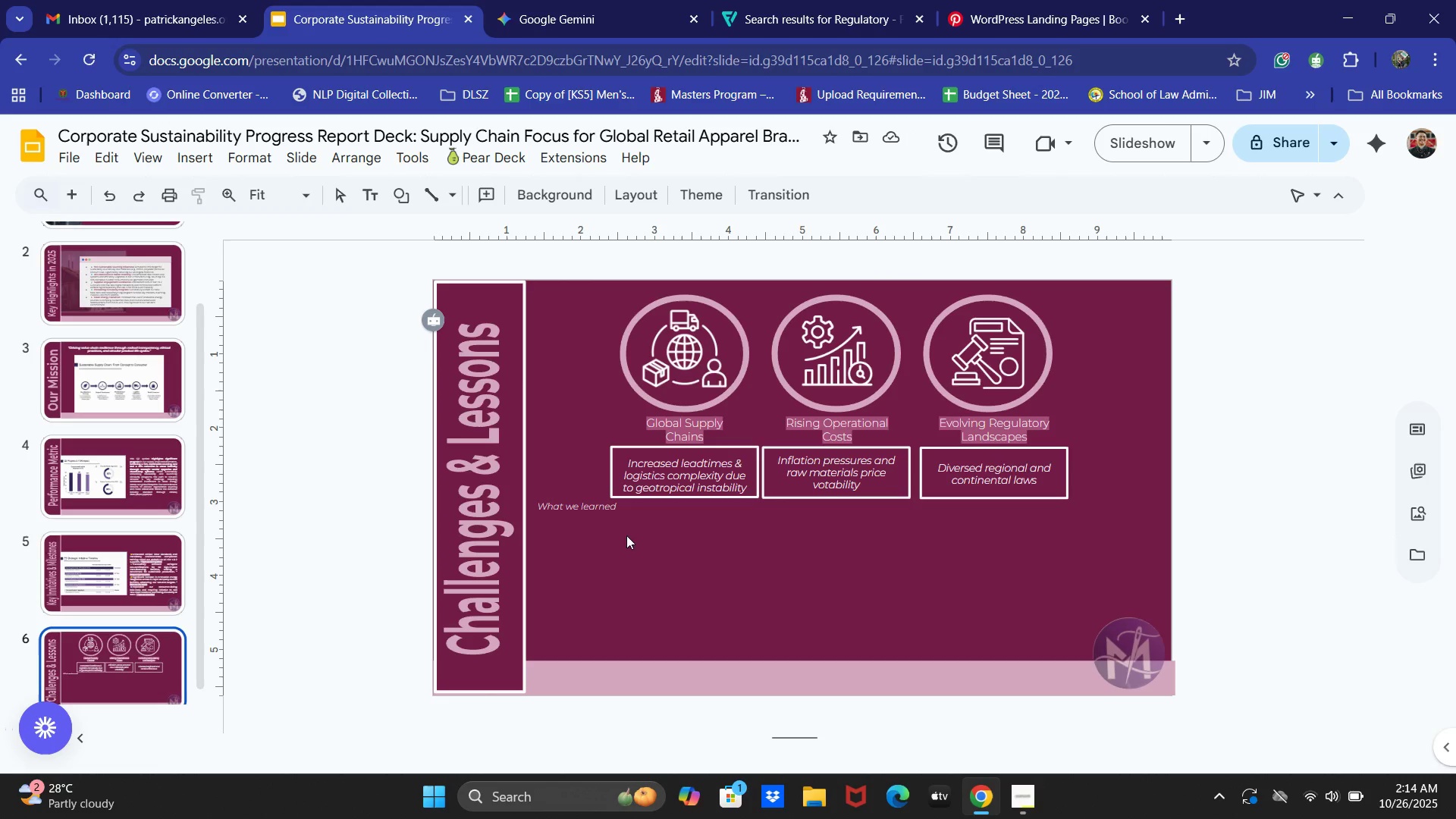 
left_click_drag(start_coordinate=[618, 527], to_coordinate=[670, 554])
 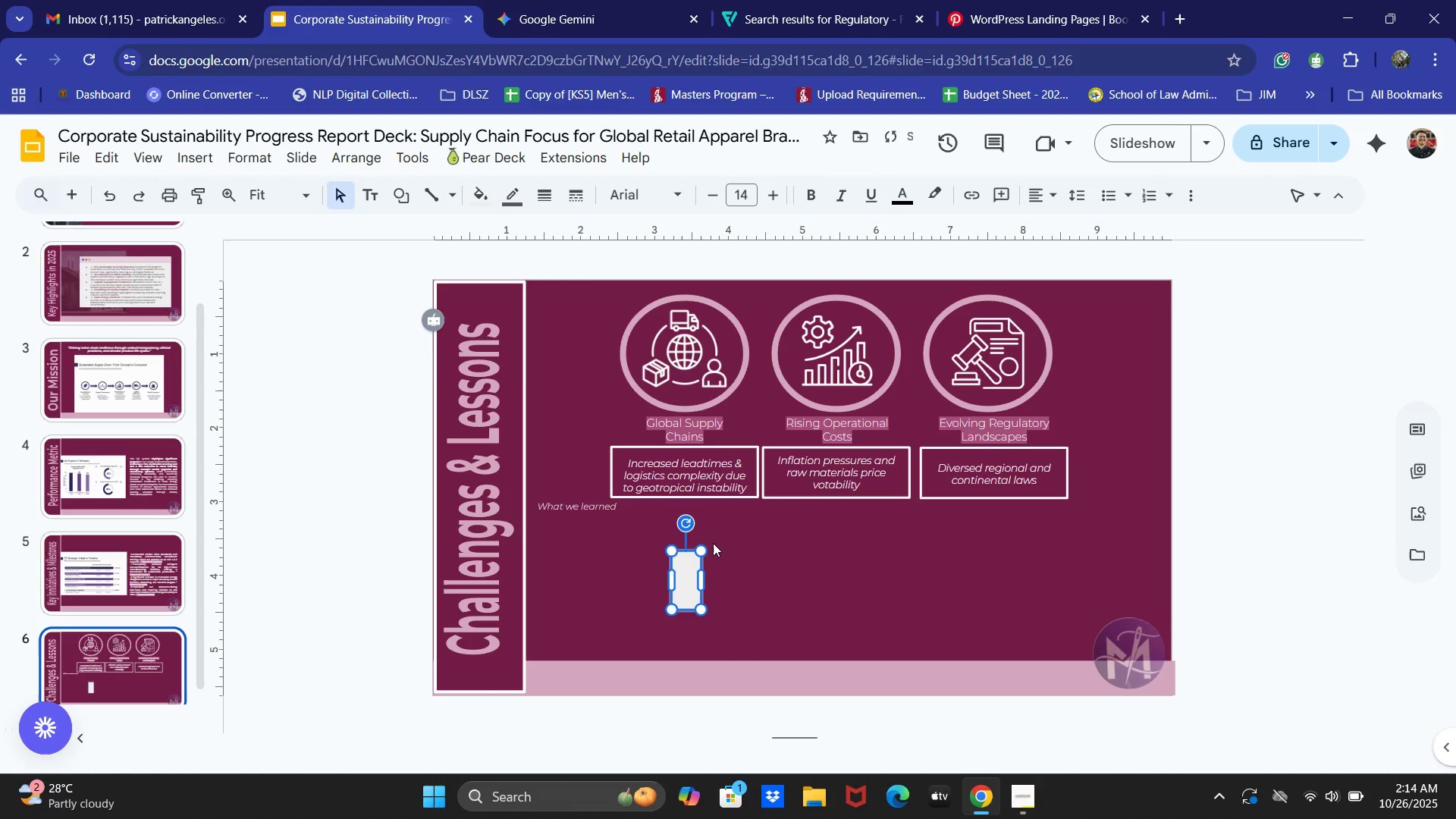 
key(Control+Z)
 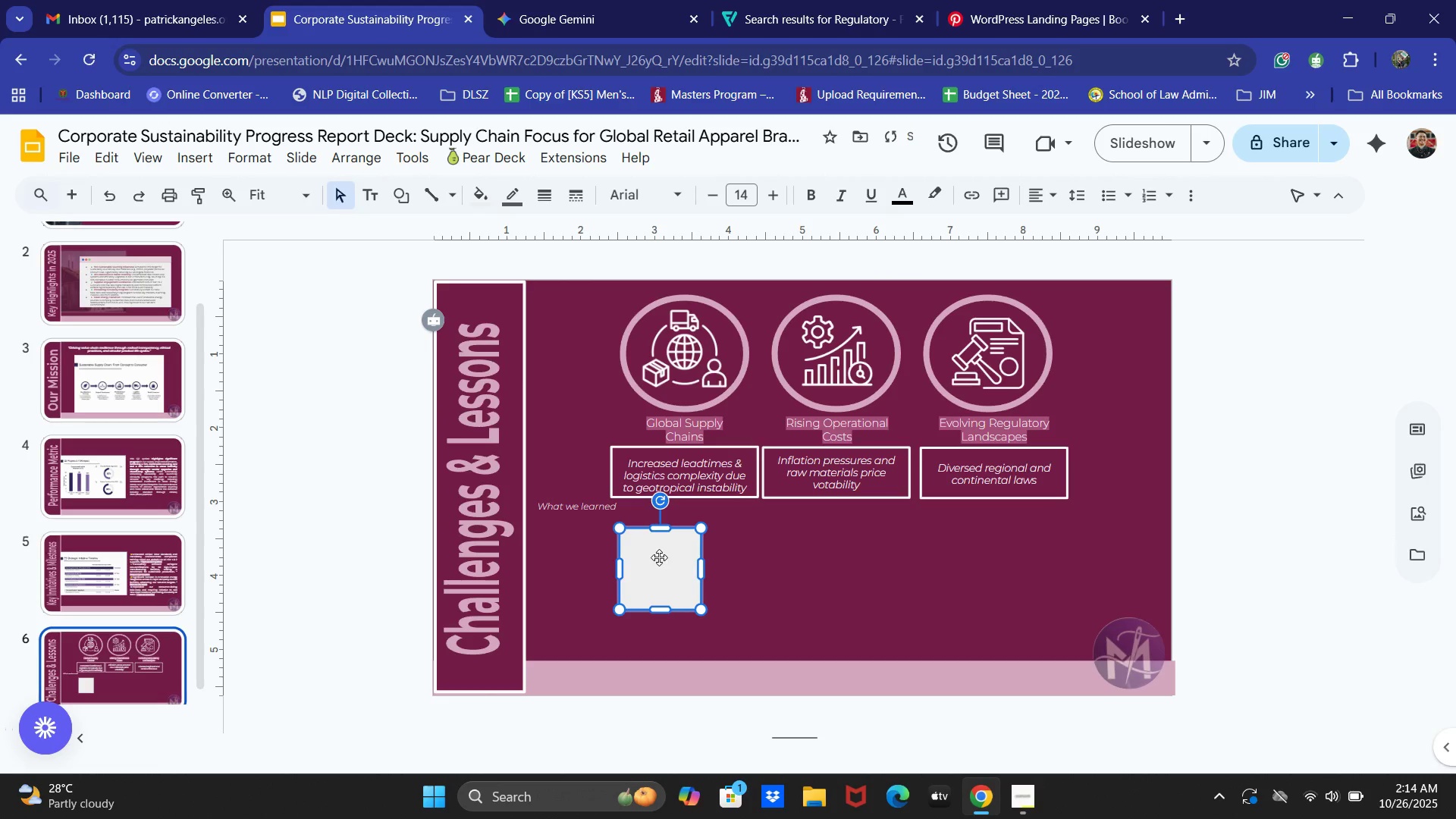 
key(Control+Z)
 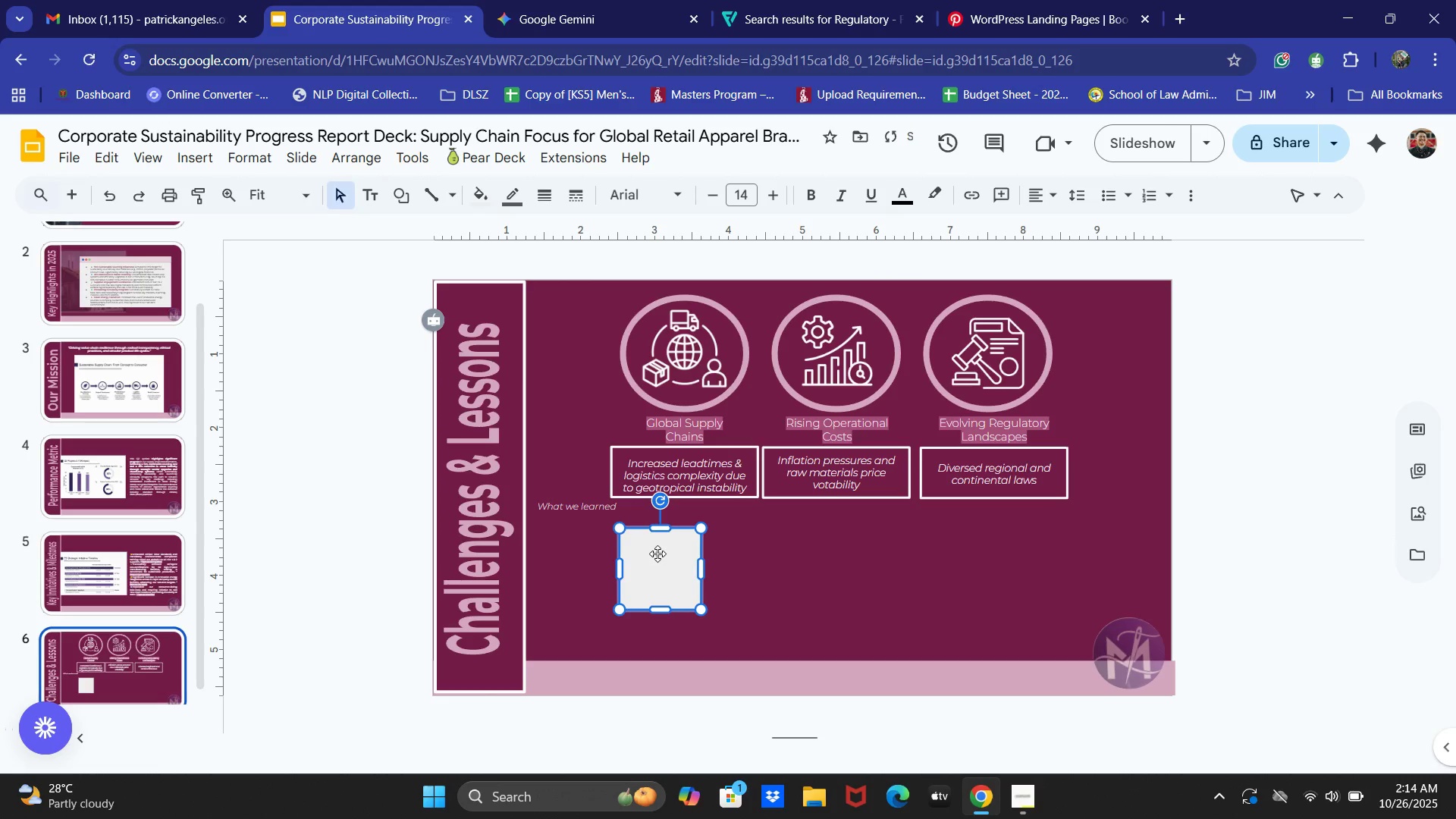 
scroll: coordinate [704, 526], scroll_direction: down, amount: 1.0
 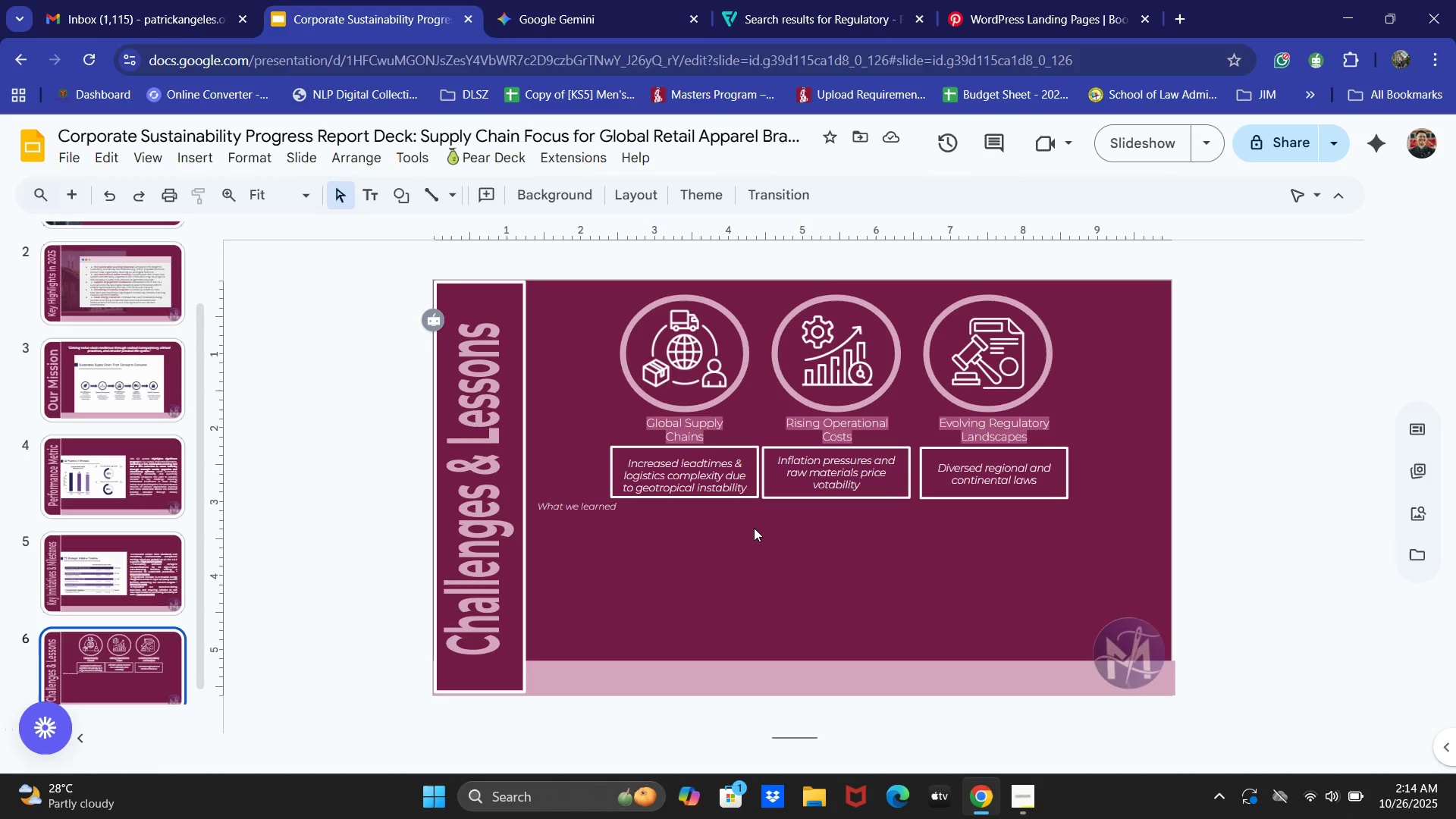 
wait(7.94)
 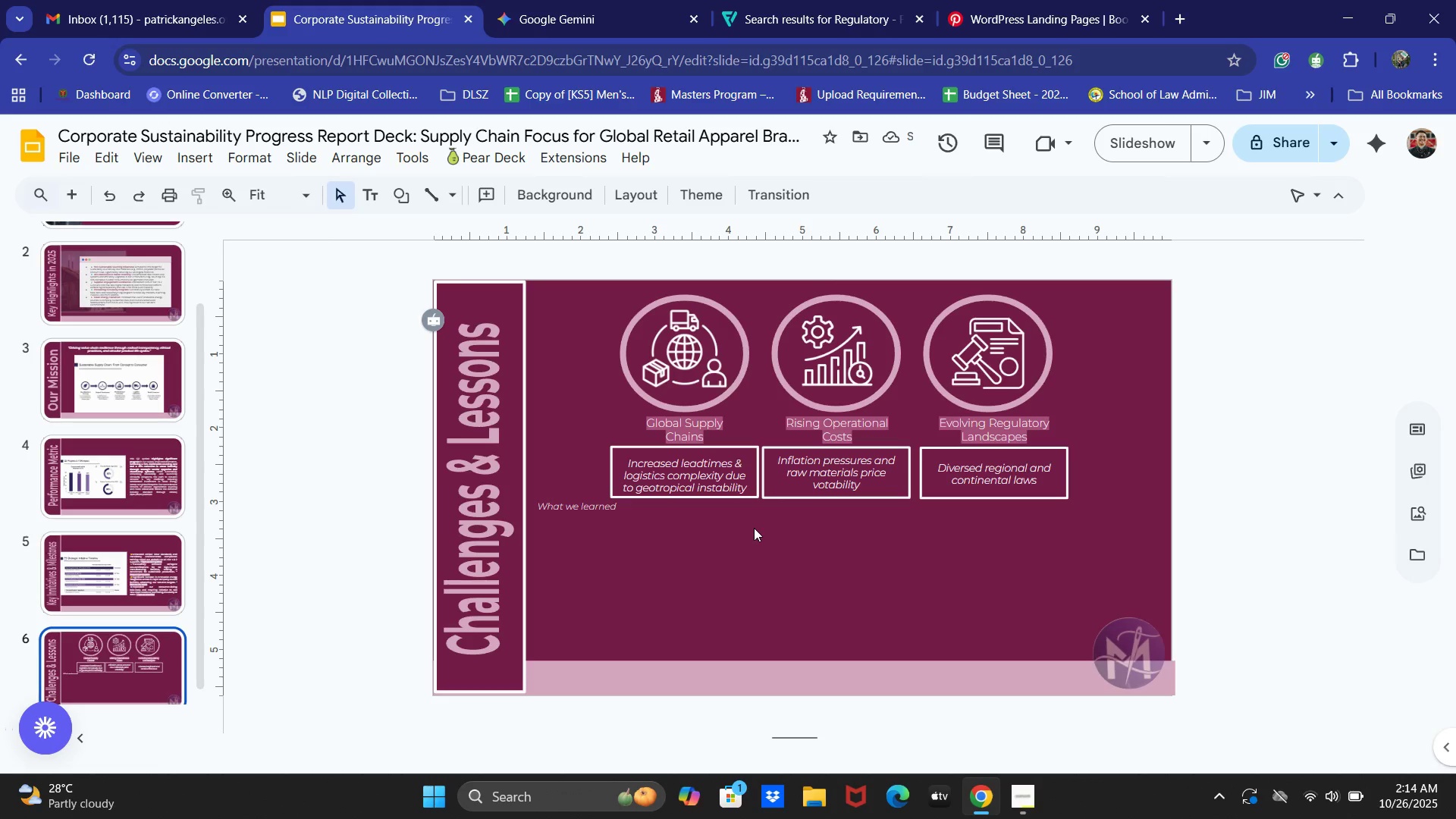 
left_click([730, 309])
 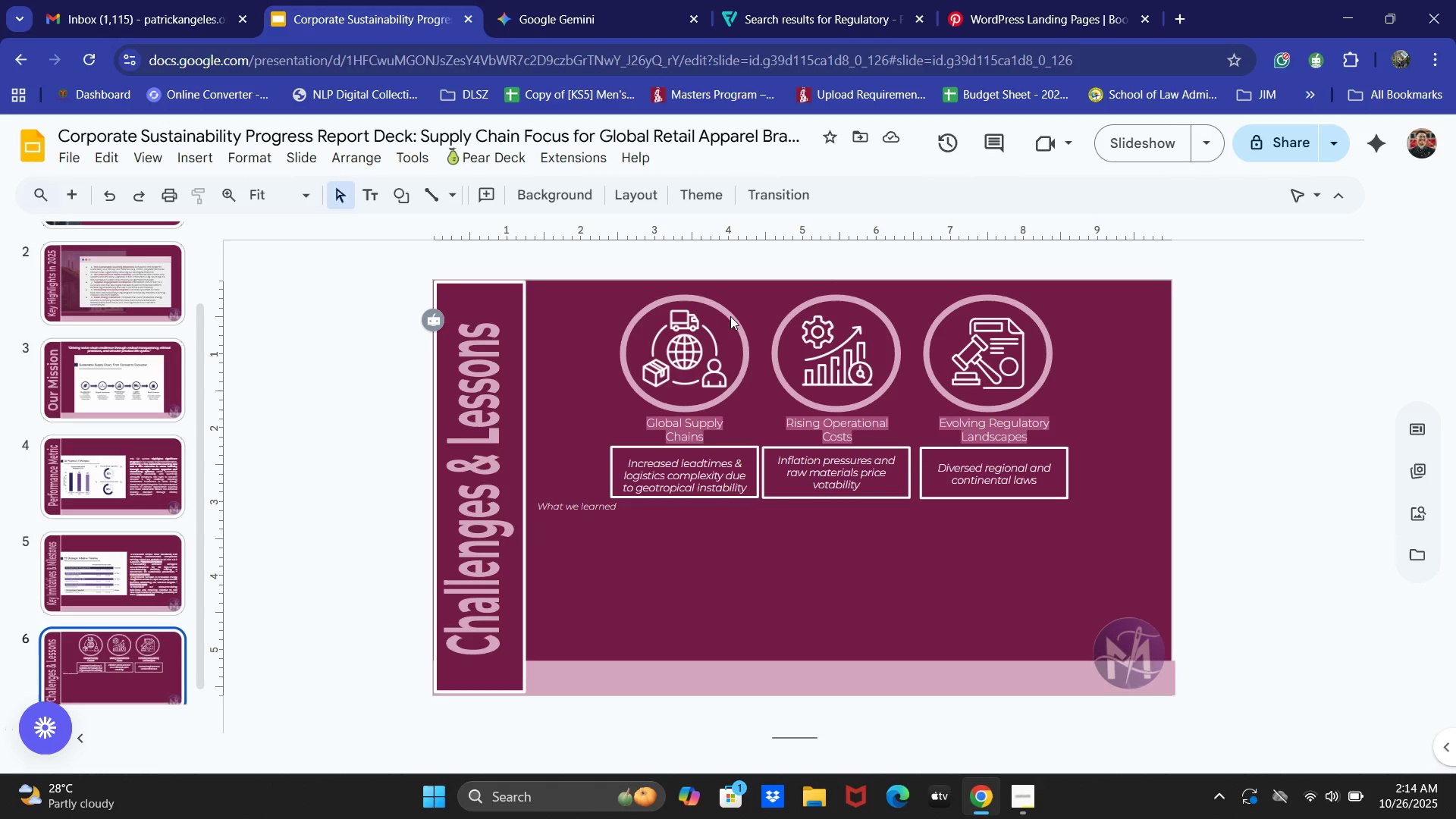 
left_click([730, 318])
 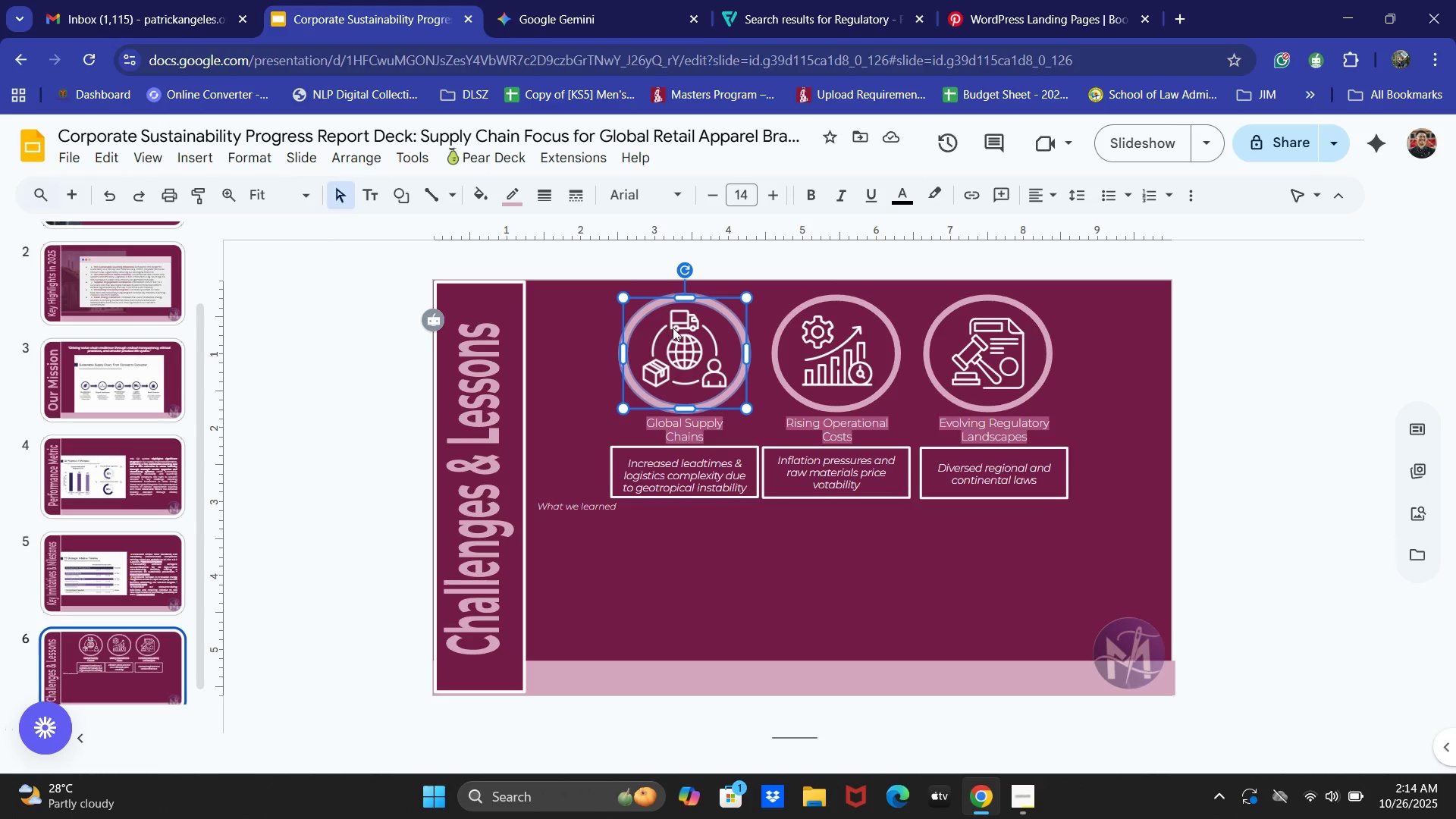 
key(Control+ControlLeft)
 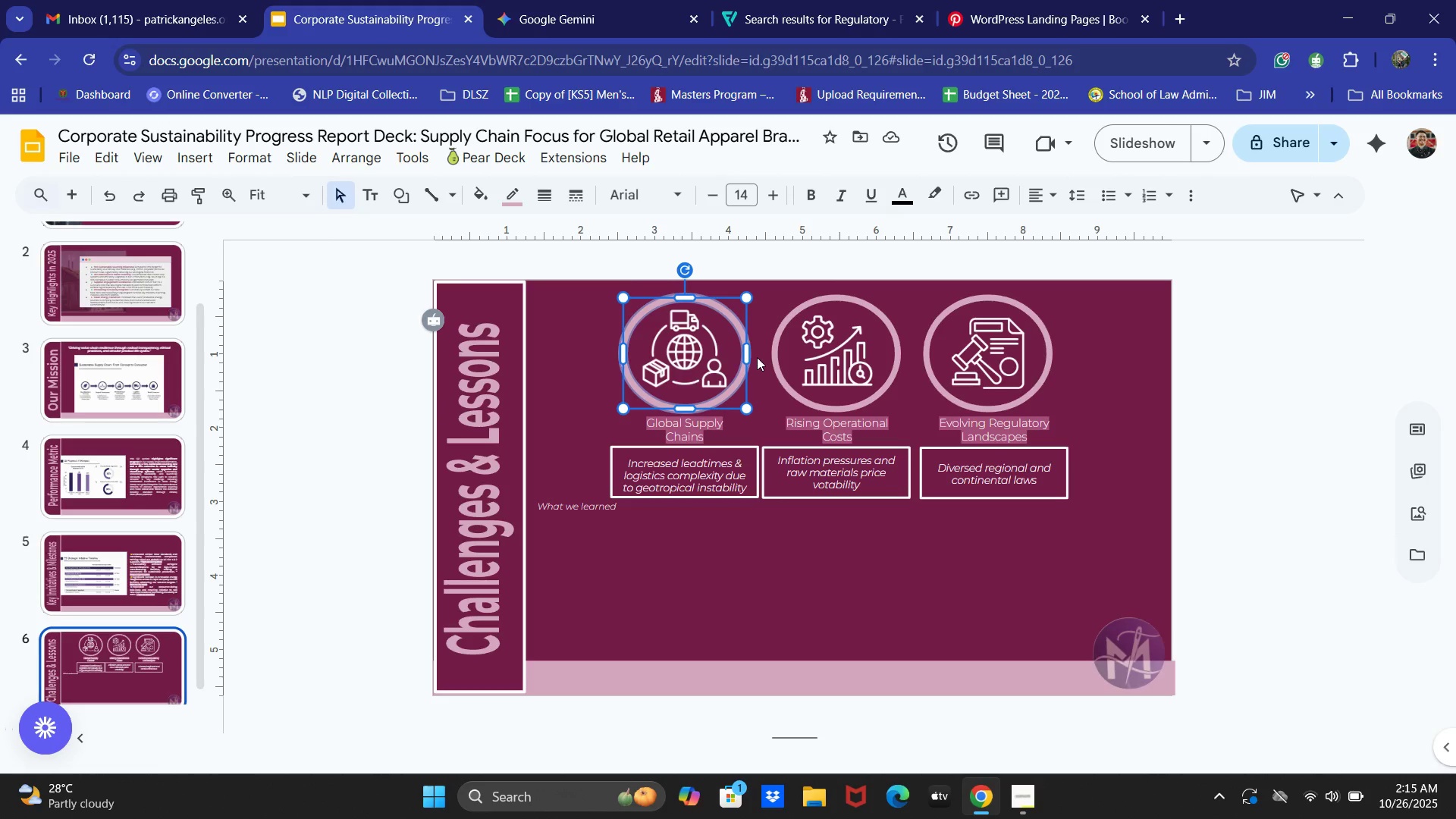 
key(Control+C)
 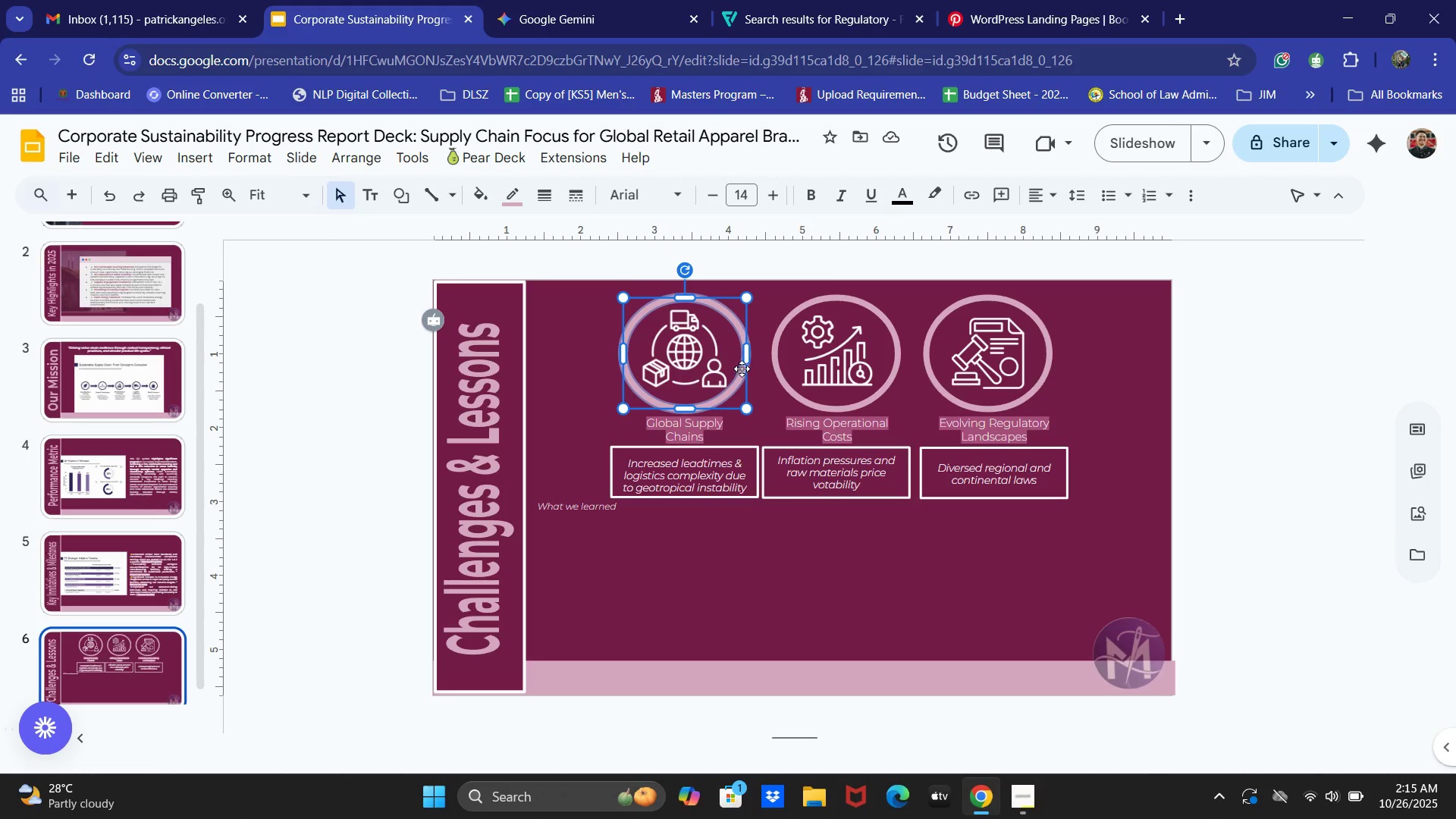 
key(Control+V)
 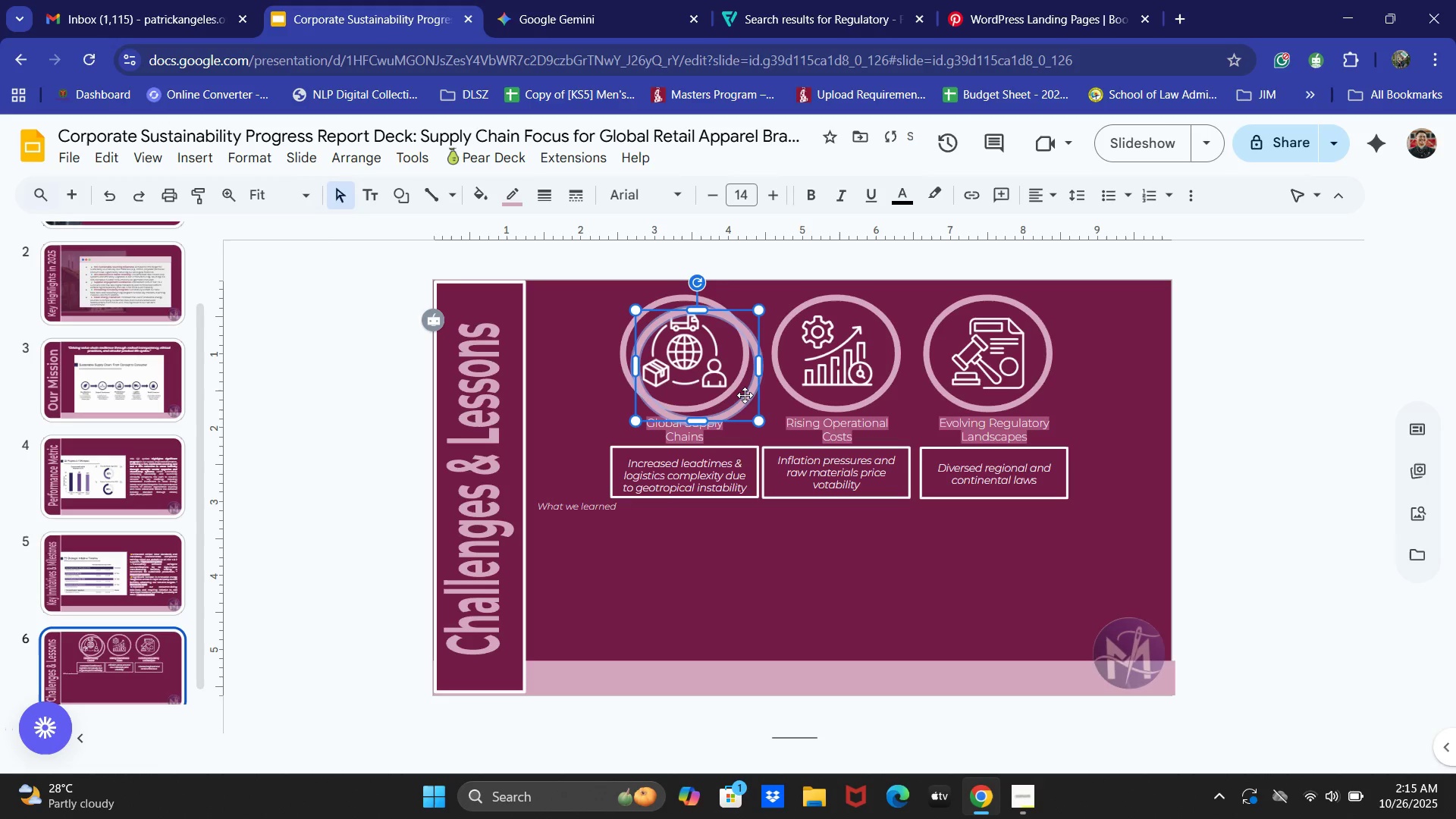 
left_click_drag(start_coordinate=[745, 395], to_coordinate=[734, 585])
 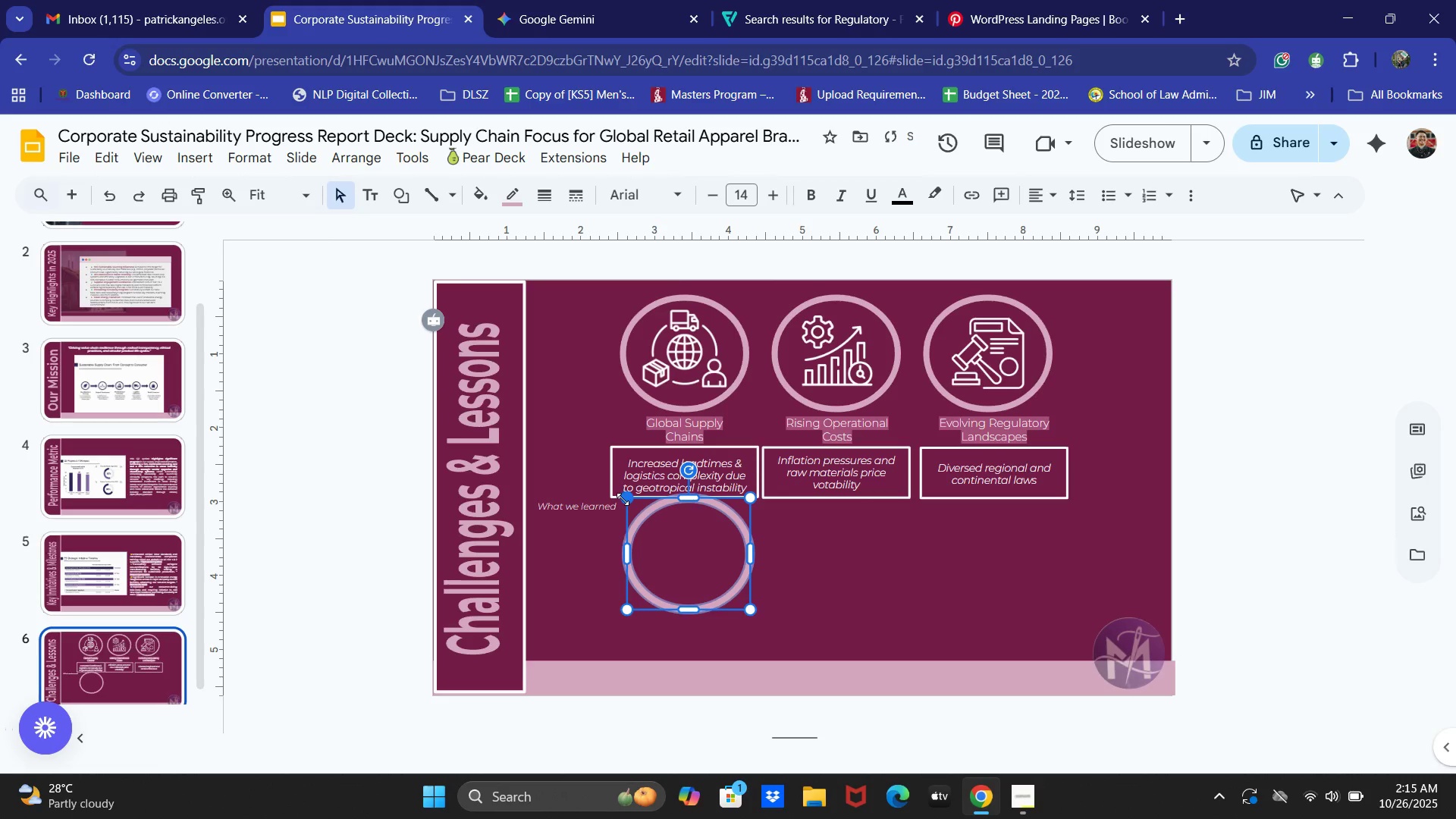 
left_click_drag(start_coordinate=[623, 498], to_coordinate=[662, 529])
 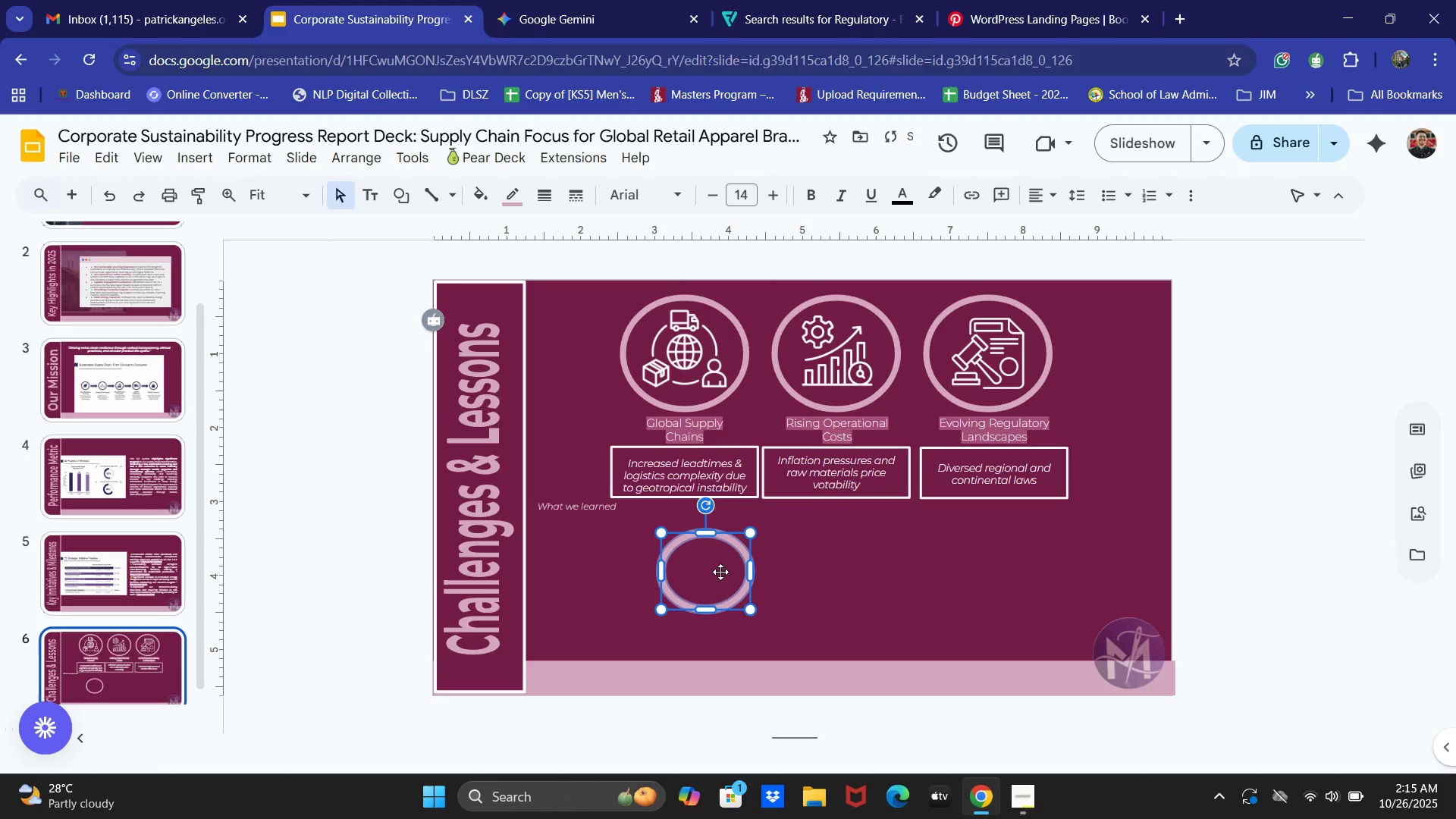 
key(Control+Z)
 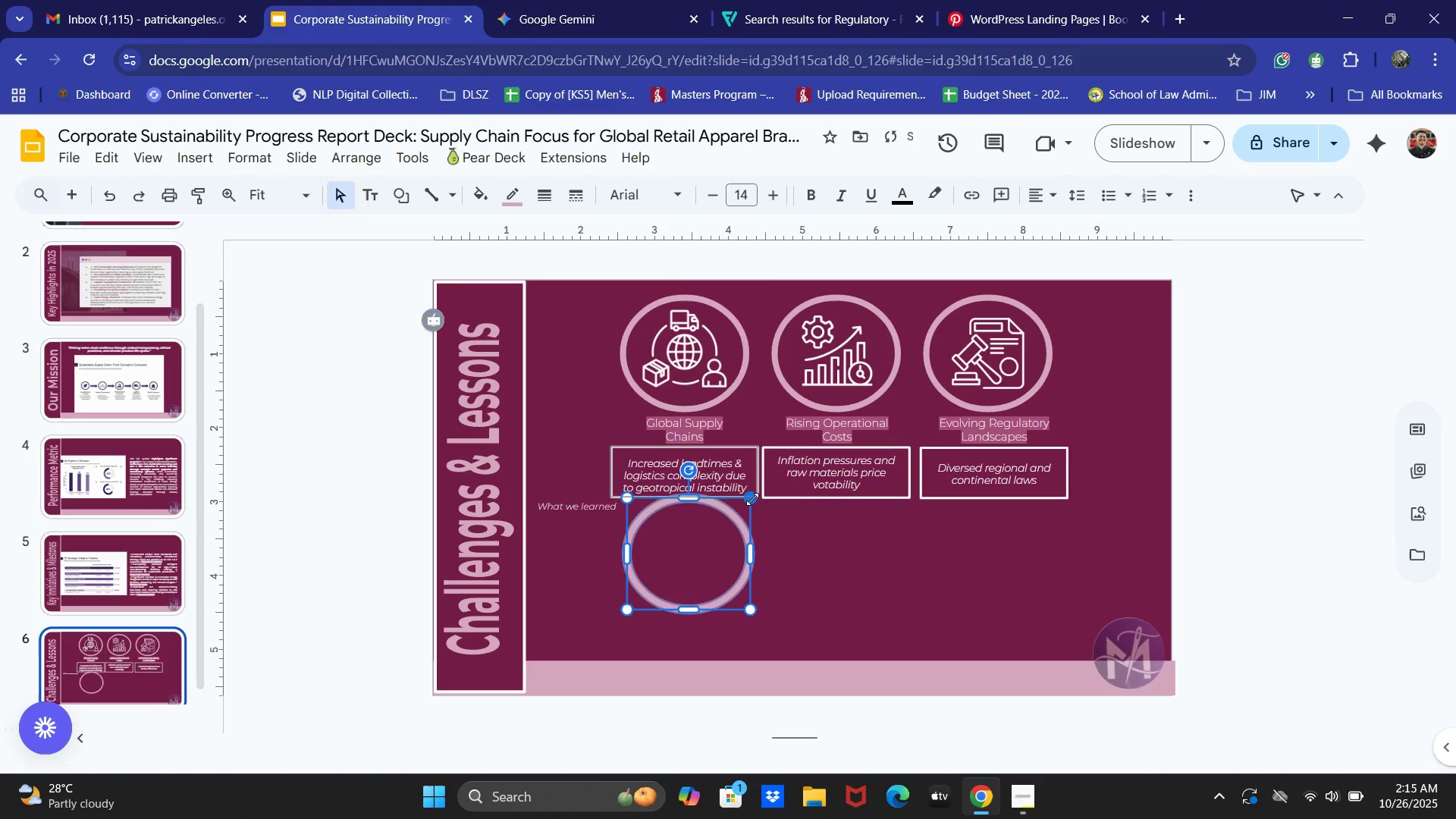 
left_click_drag(start_coordinate=[752, 499], to_coordinate=[732, 513])
 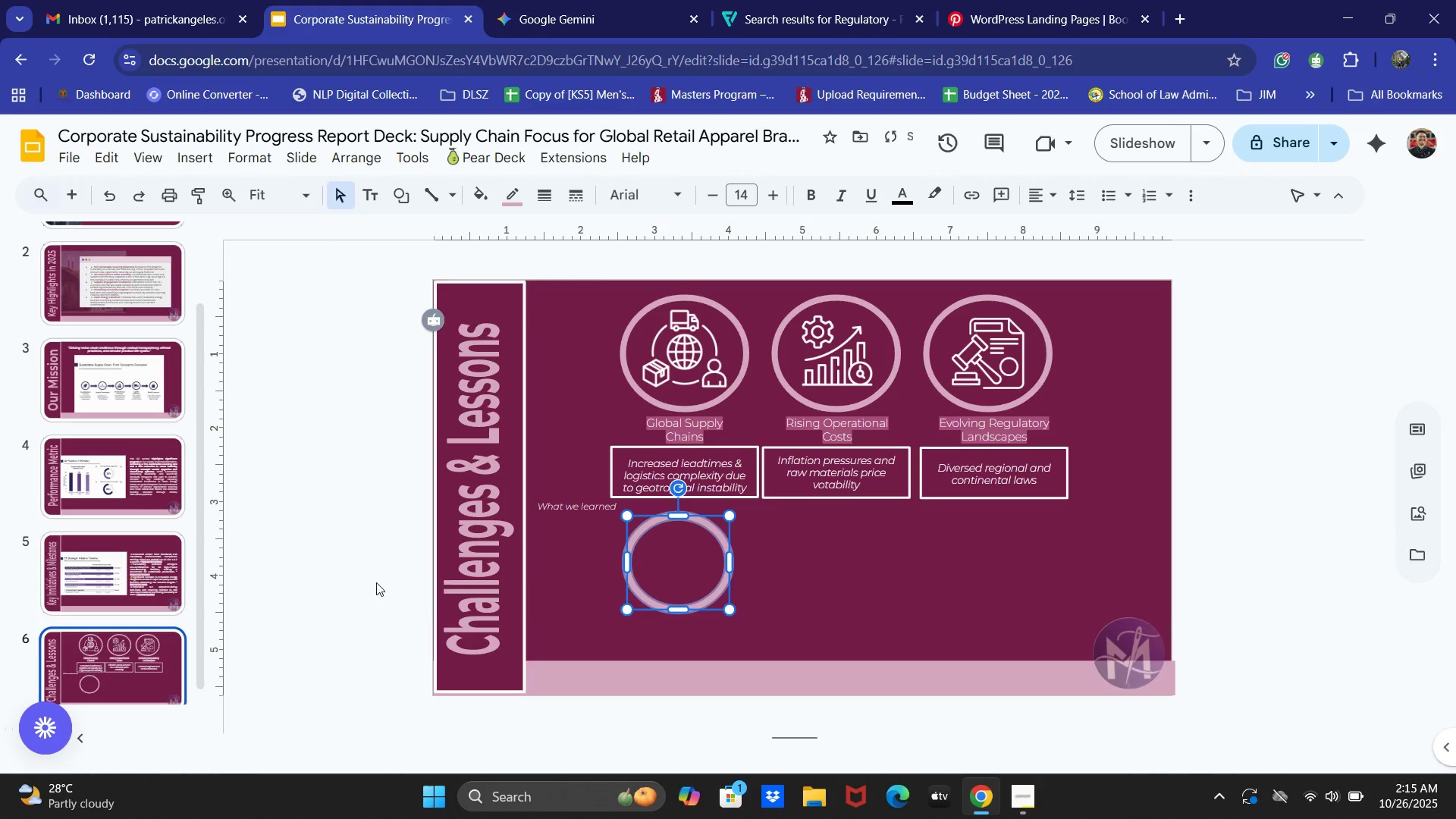 
left_click([376, 582])
 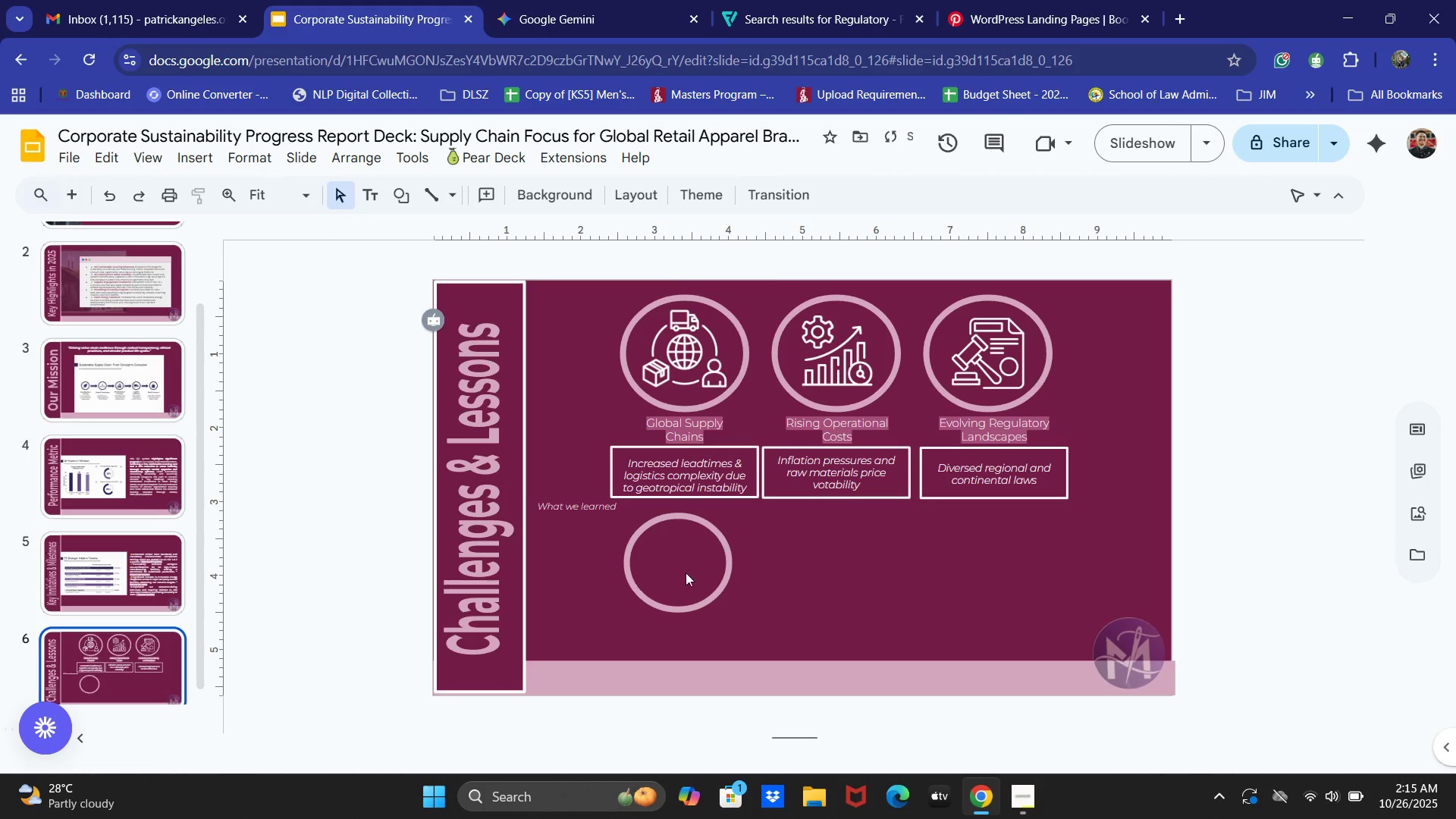 
left_click([727, 553])
 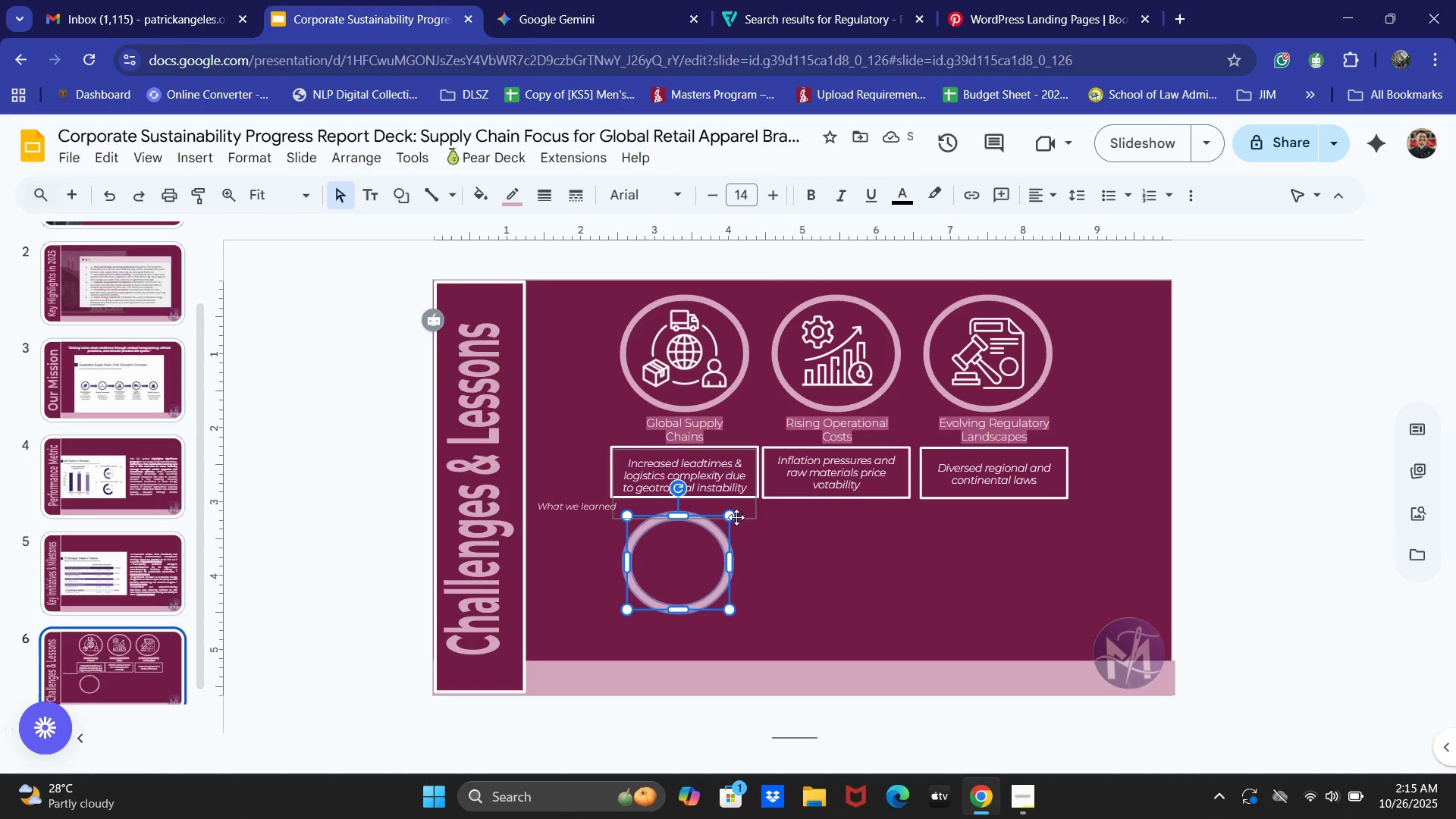 
left_click_drag(start_coordinate=[730, 517], to_coordinate=[701, 535])
 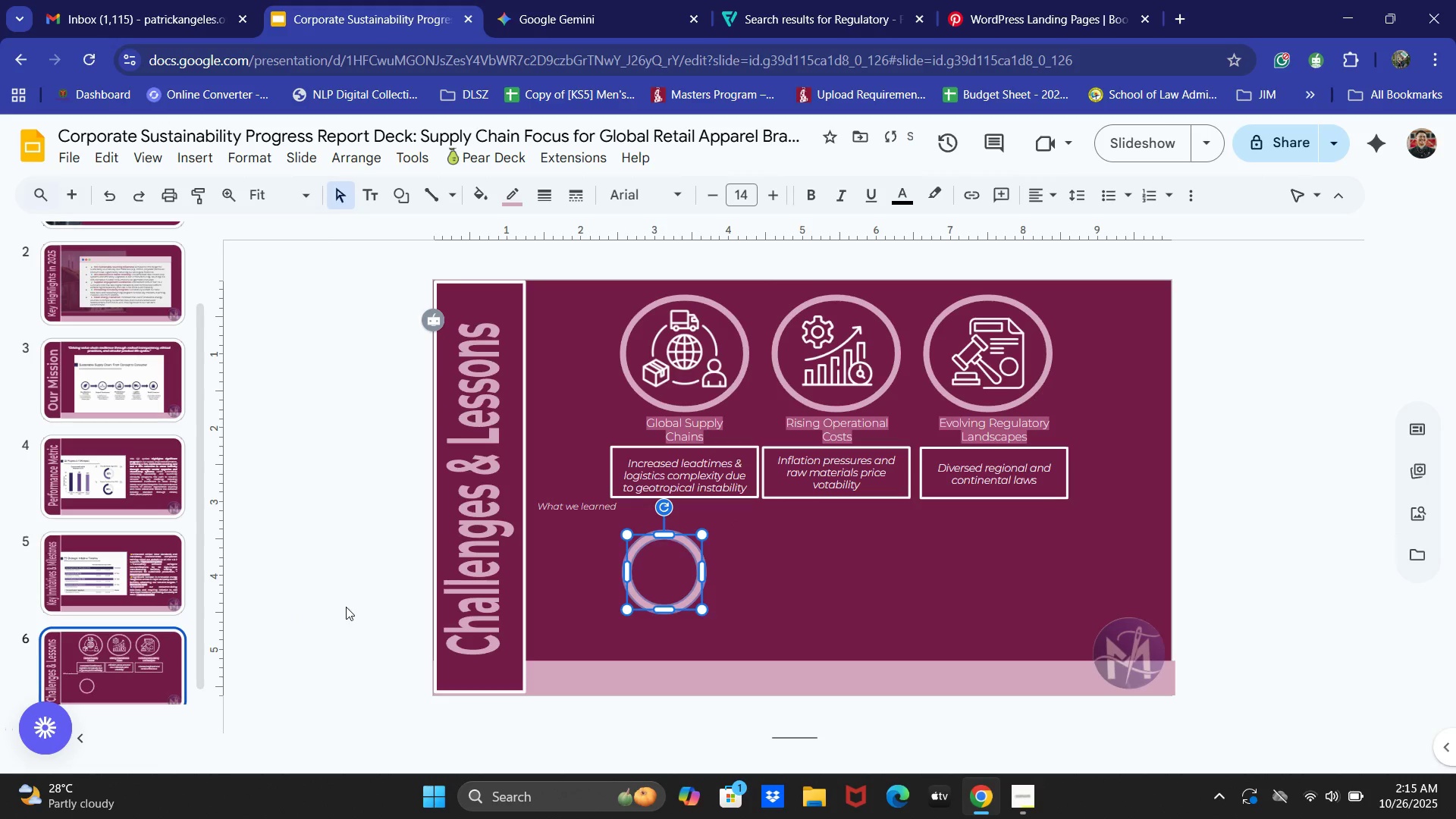 
left_click([346, 607])
 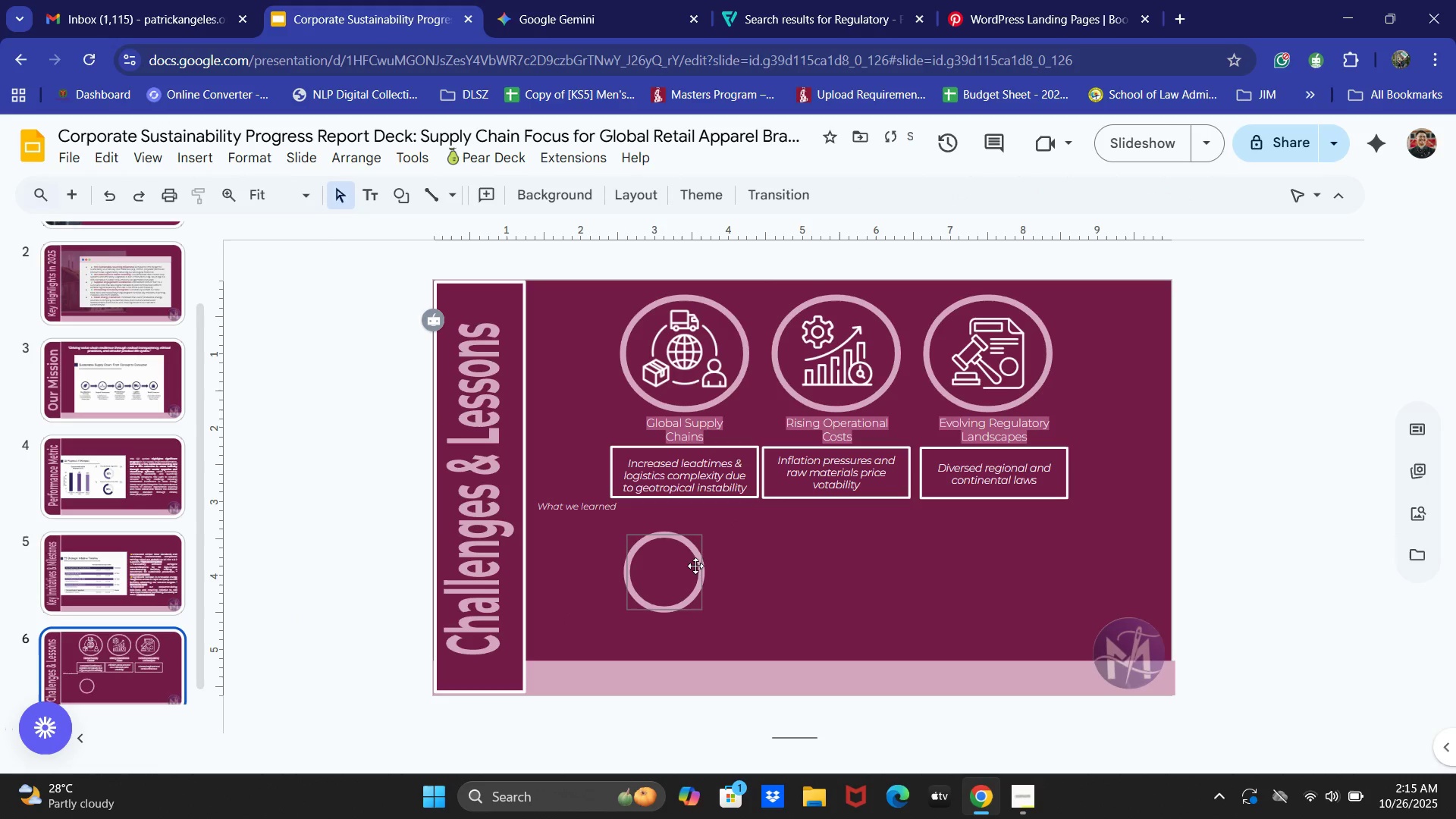 
left_click_drag(start_coordinate=[683, 563], to_coordinate=[745, 541])
 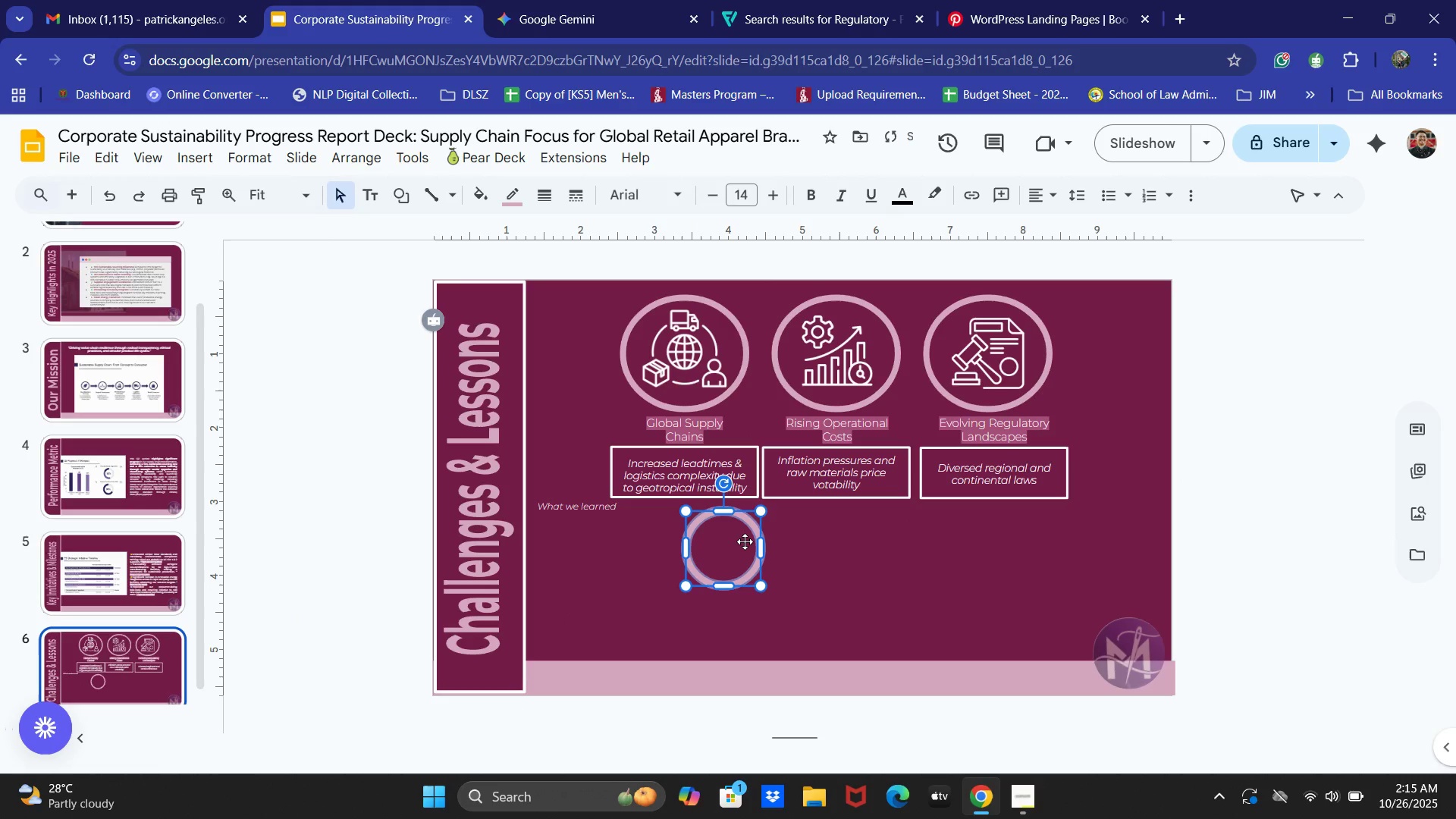 
key(Control+C)
 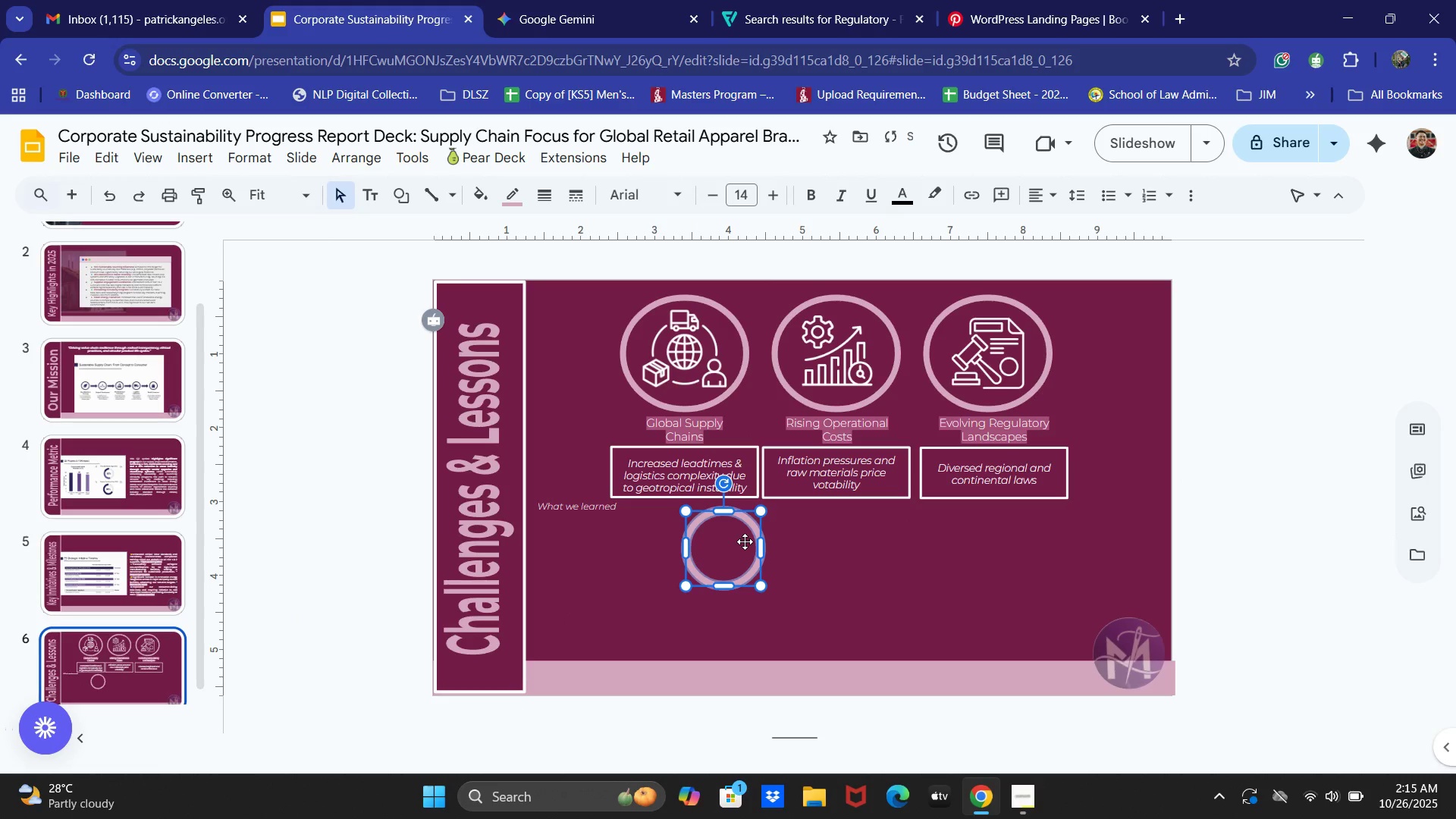 
key(Control+V)
 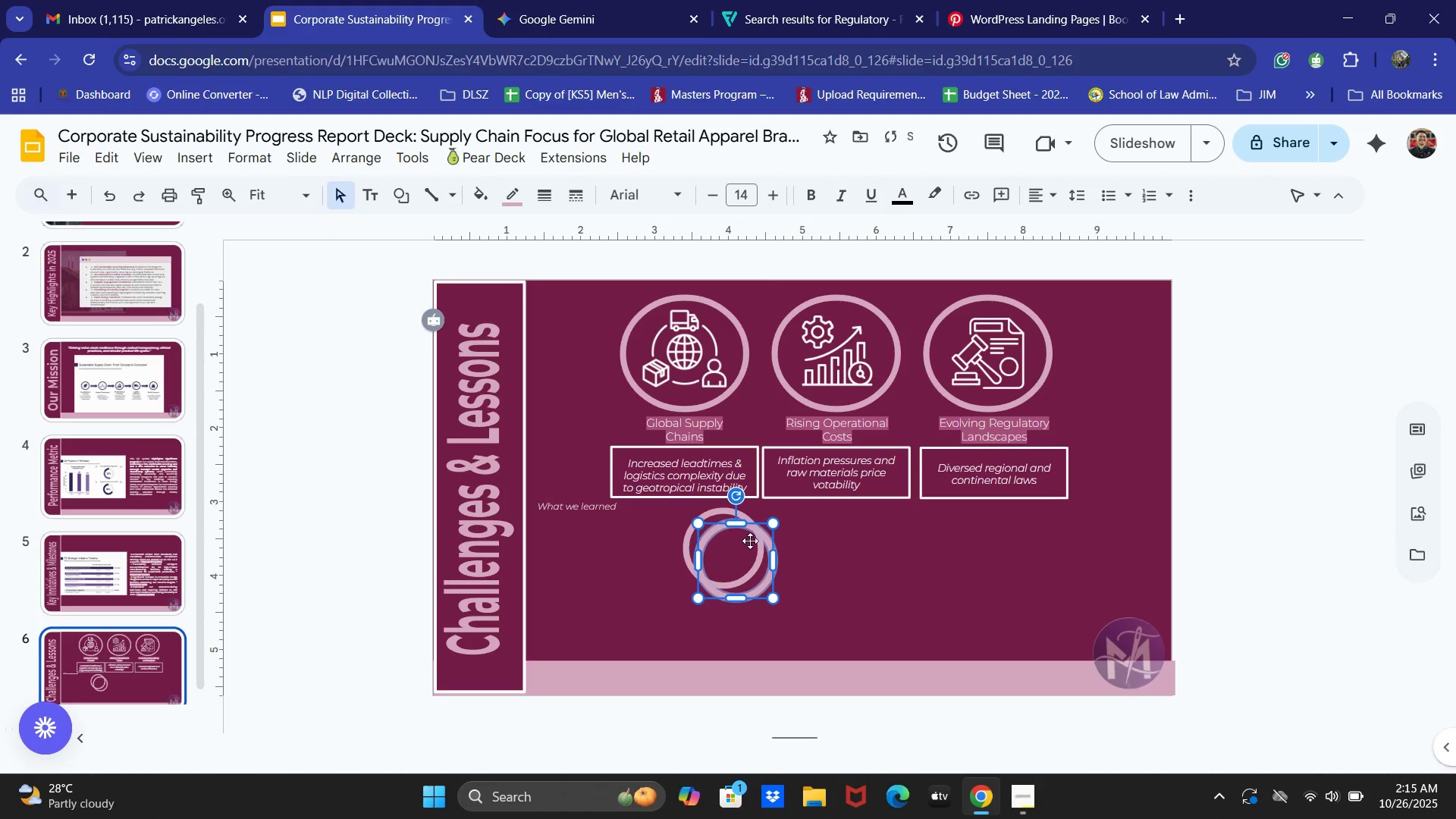 
left_click_drag(start_coordinate=[742, 544], to_coordinate=[817, 526])
 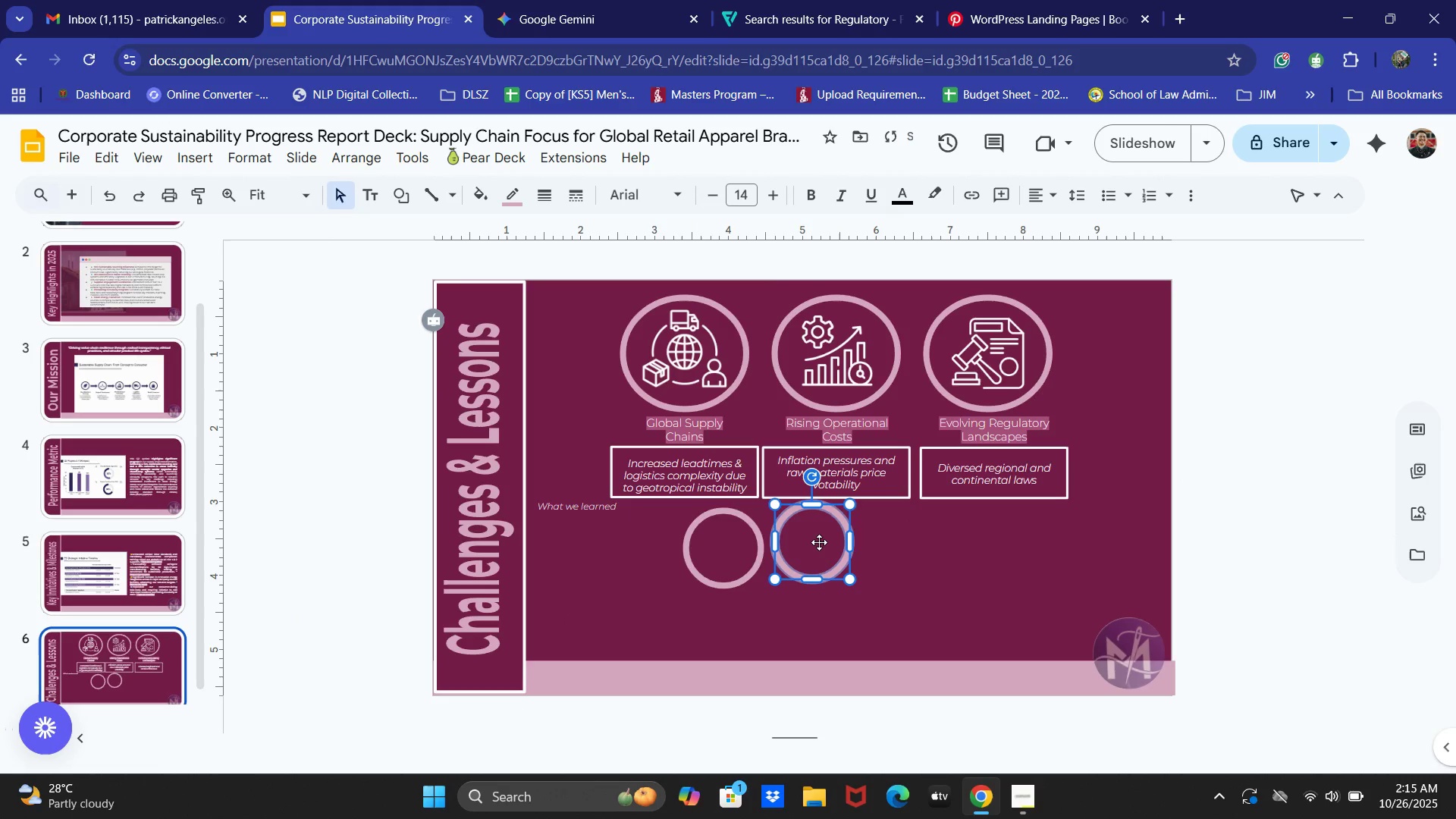 
left_click_drag(start_coordinate=[819, 542], to_coordinate=[829, 544])
 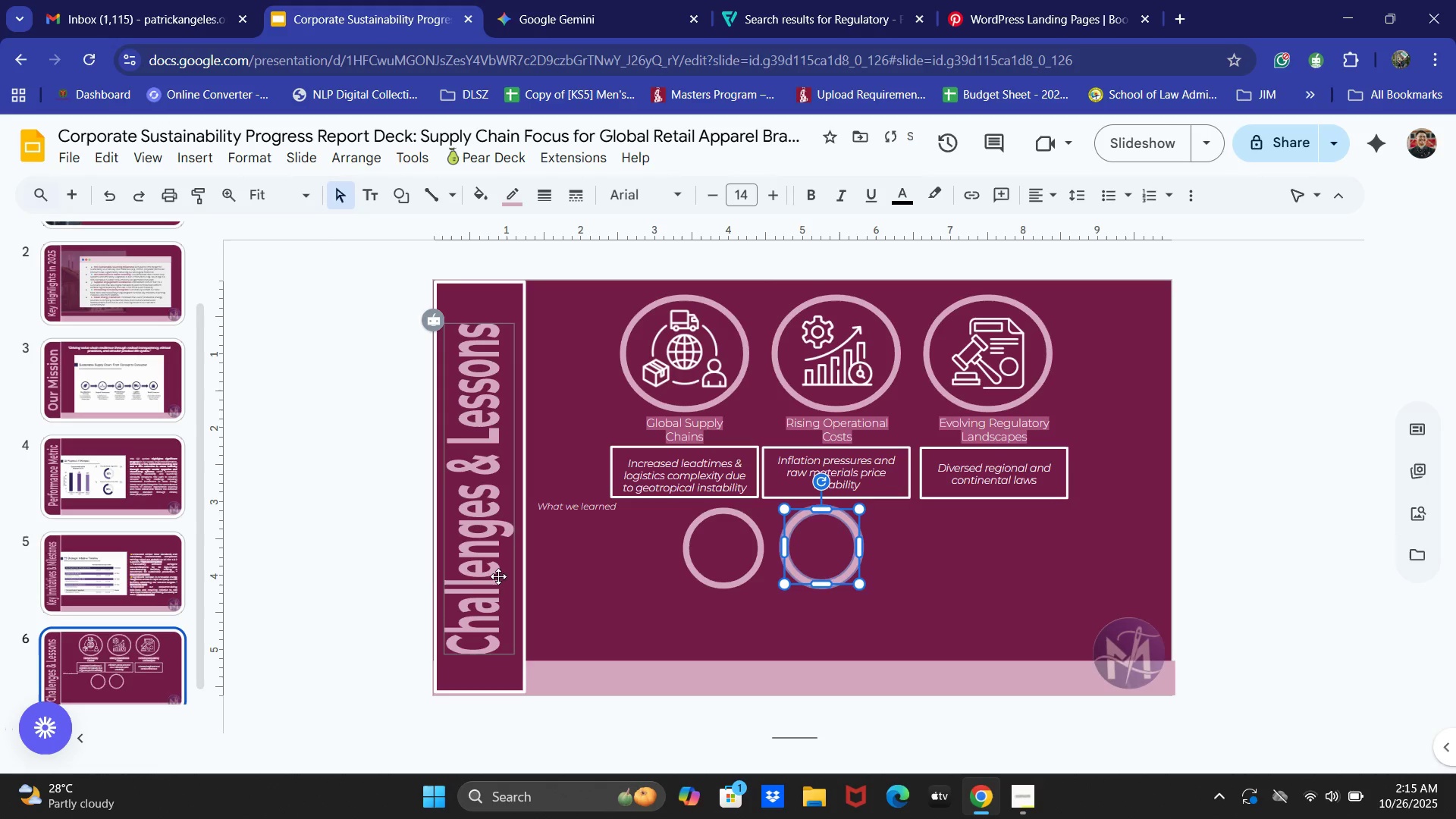 
left_click([385, 579])
 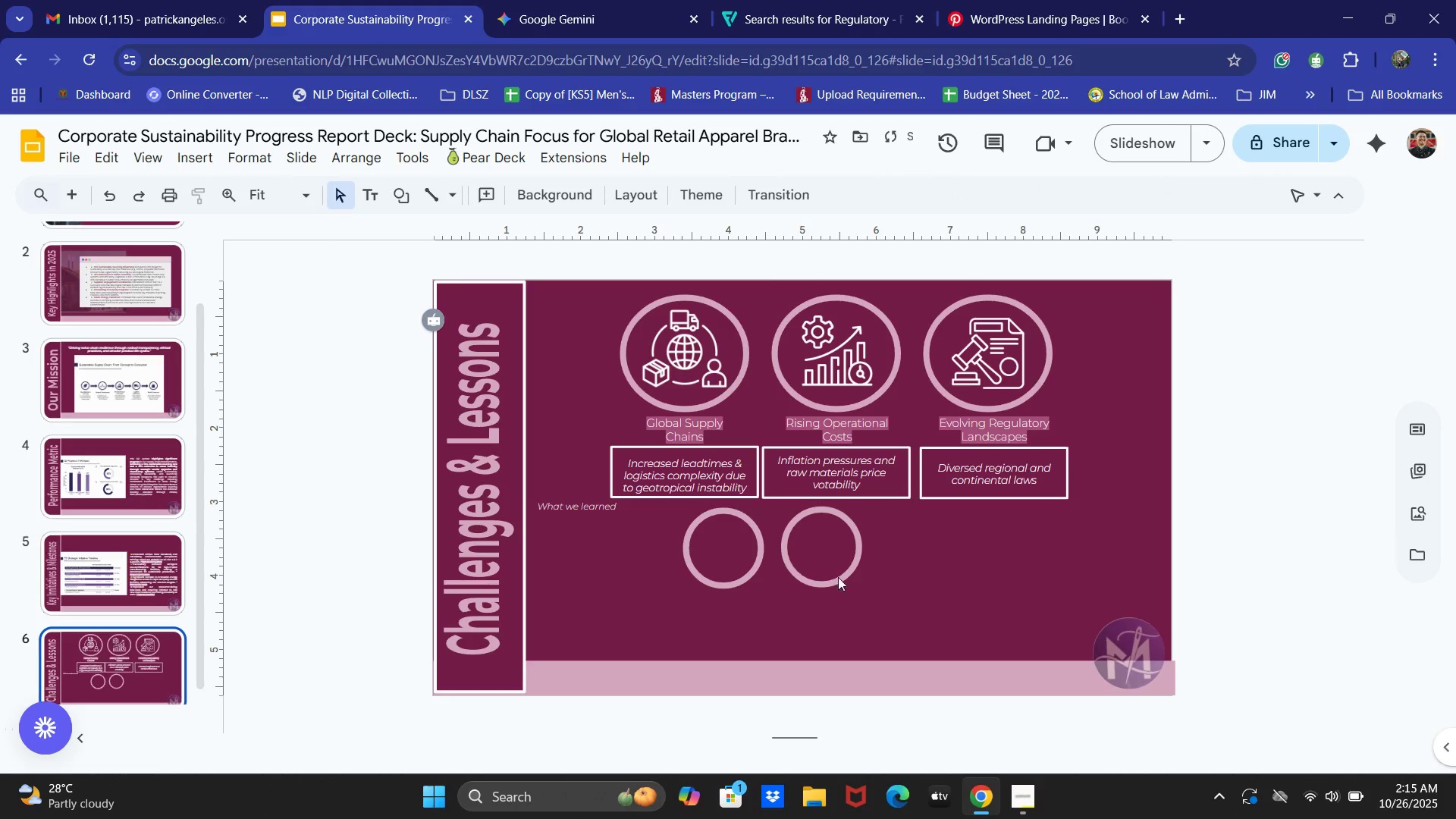 
left_click([842, 562])
 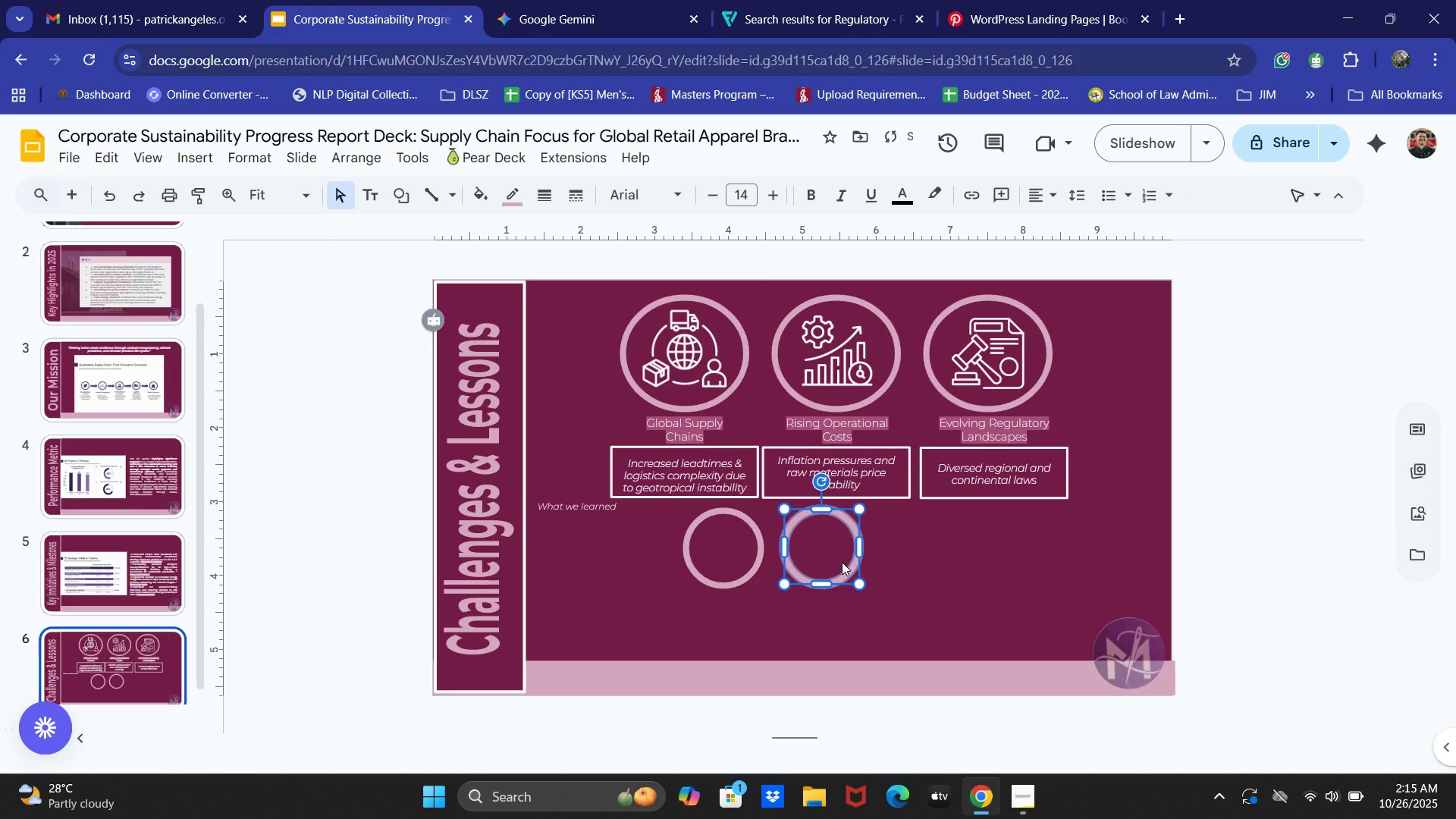 
key(Control+C)
 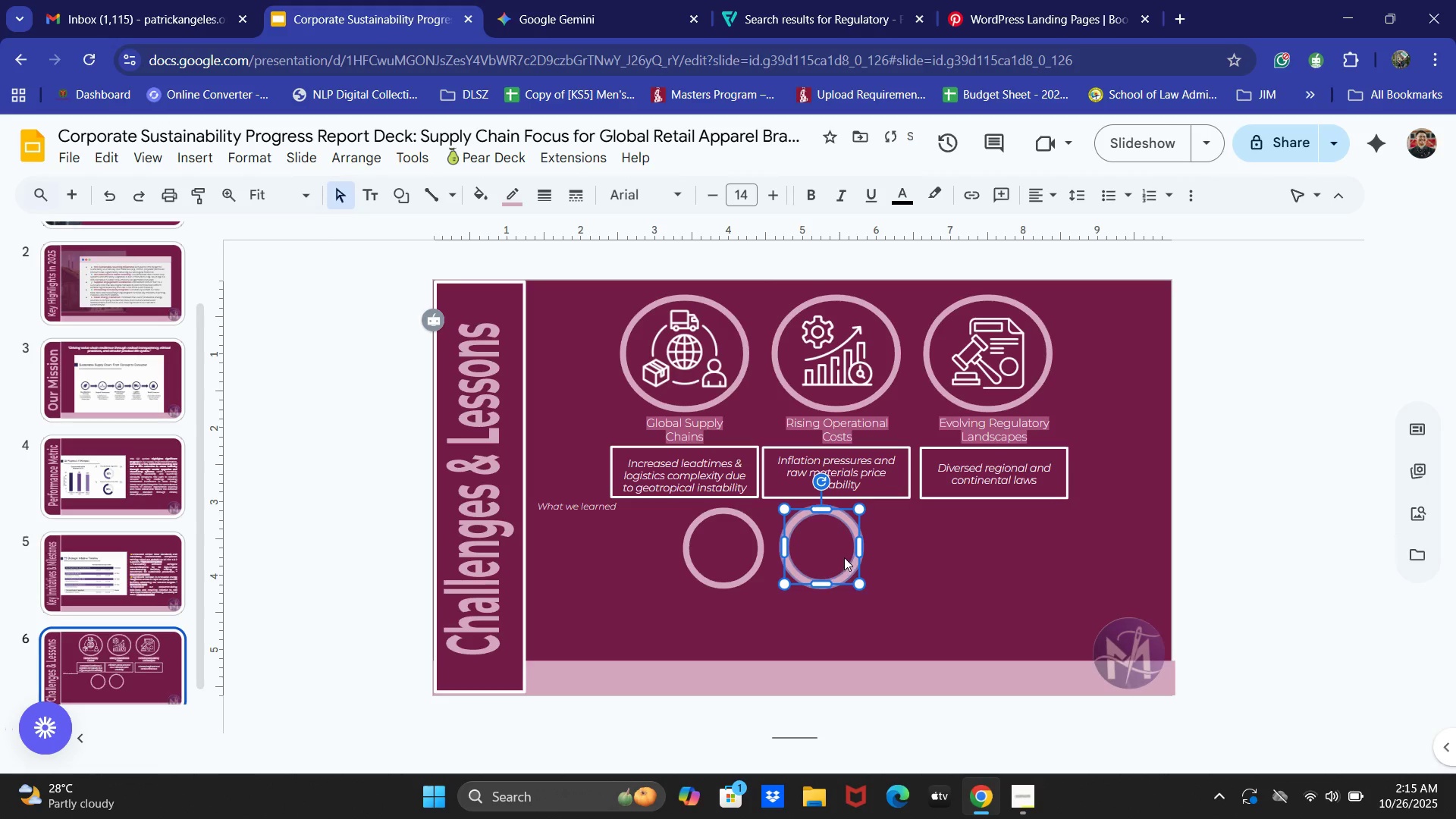 
key(Control+V)
 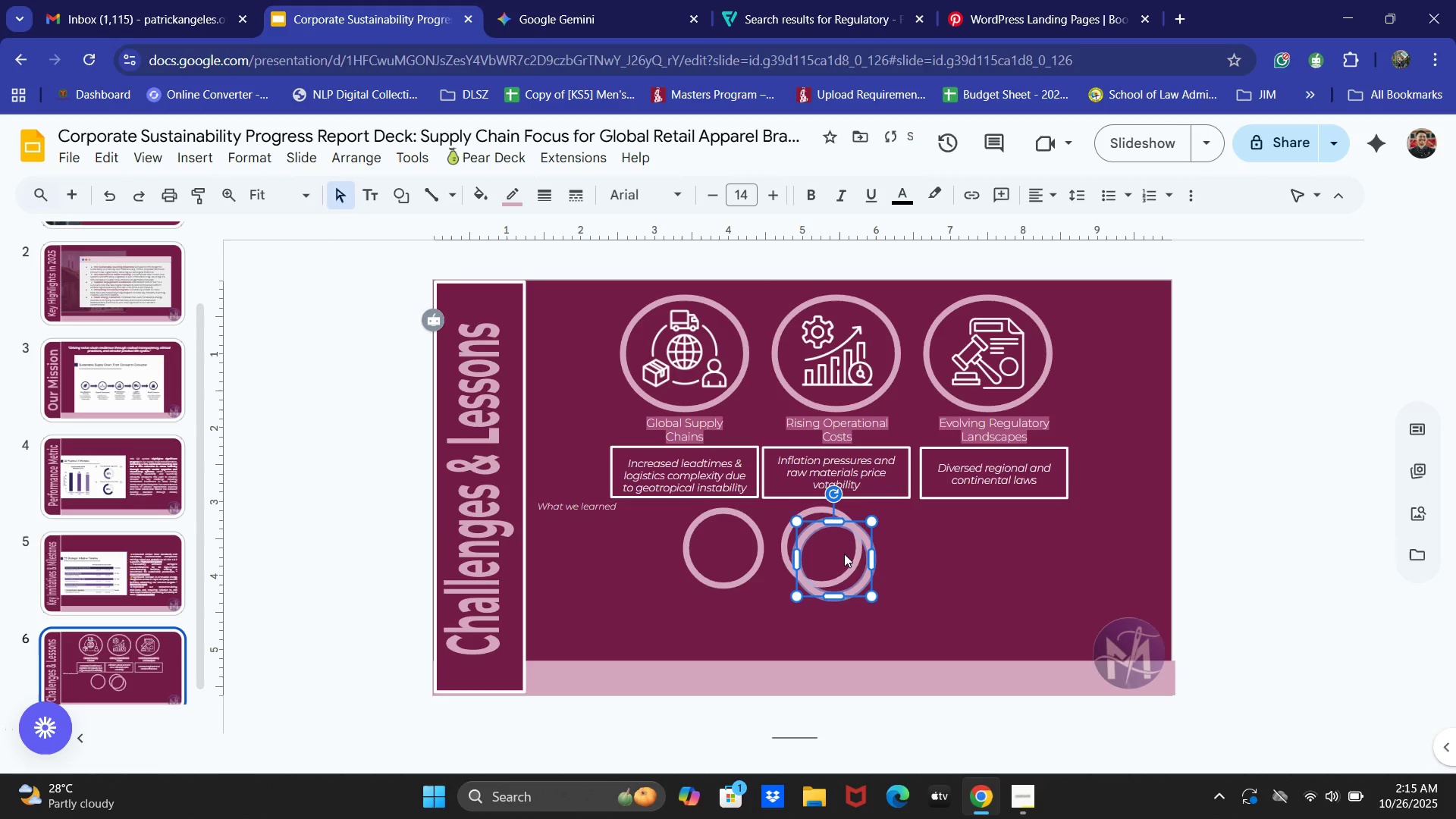 
left_click_drag(start_coordinate=[844, 554], to_coordinate=[920, 540])
 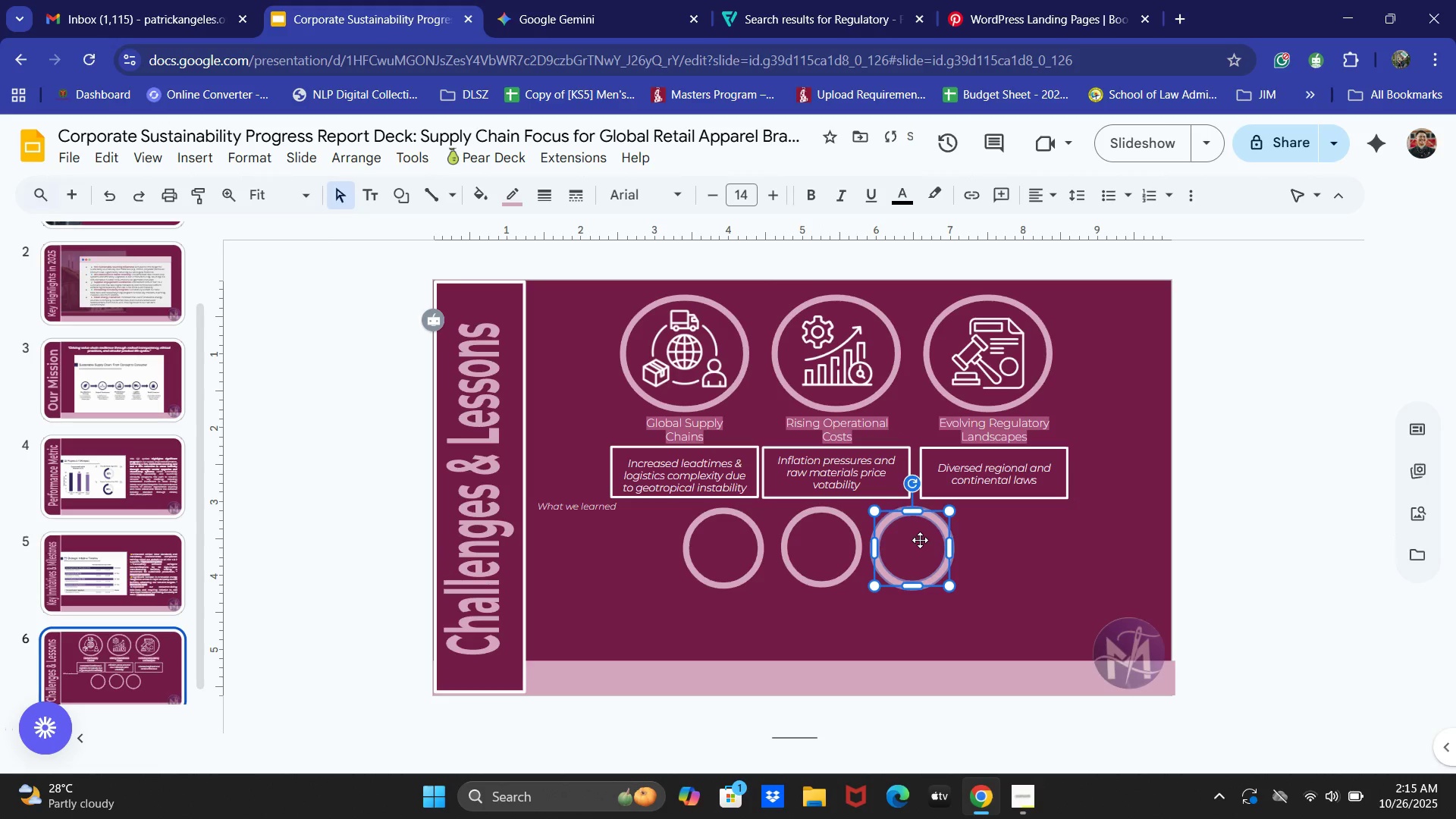 
left_click_drag(start_coordinate=[920, 540], to_coordinate=[926, 538])
 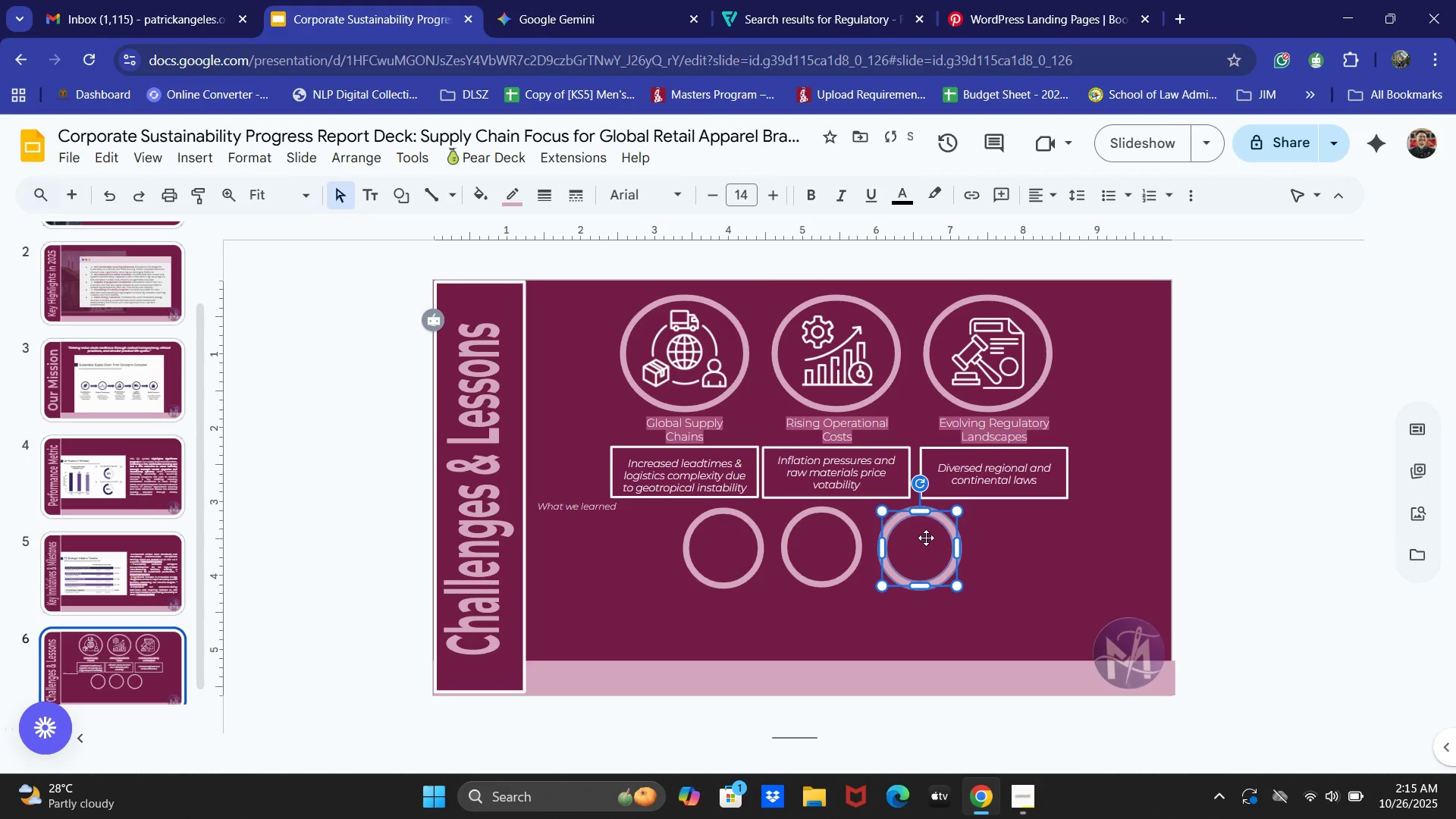 
left_click_drag(start_coordinate=[926, 538], to_coordinate=[931, 538])
 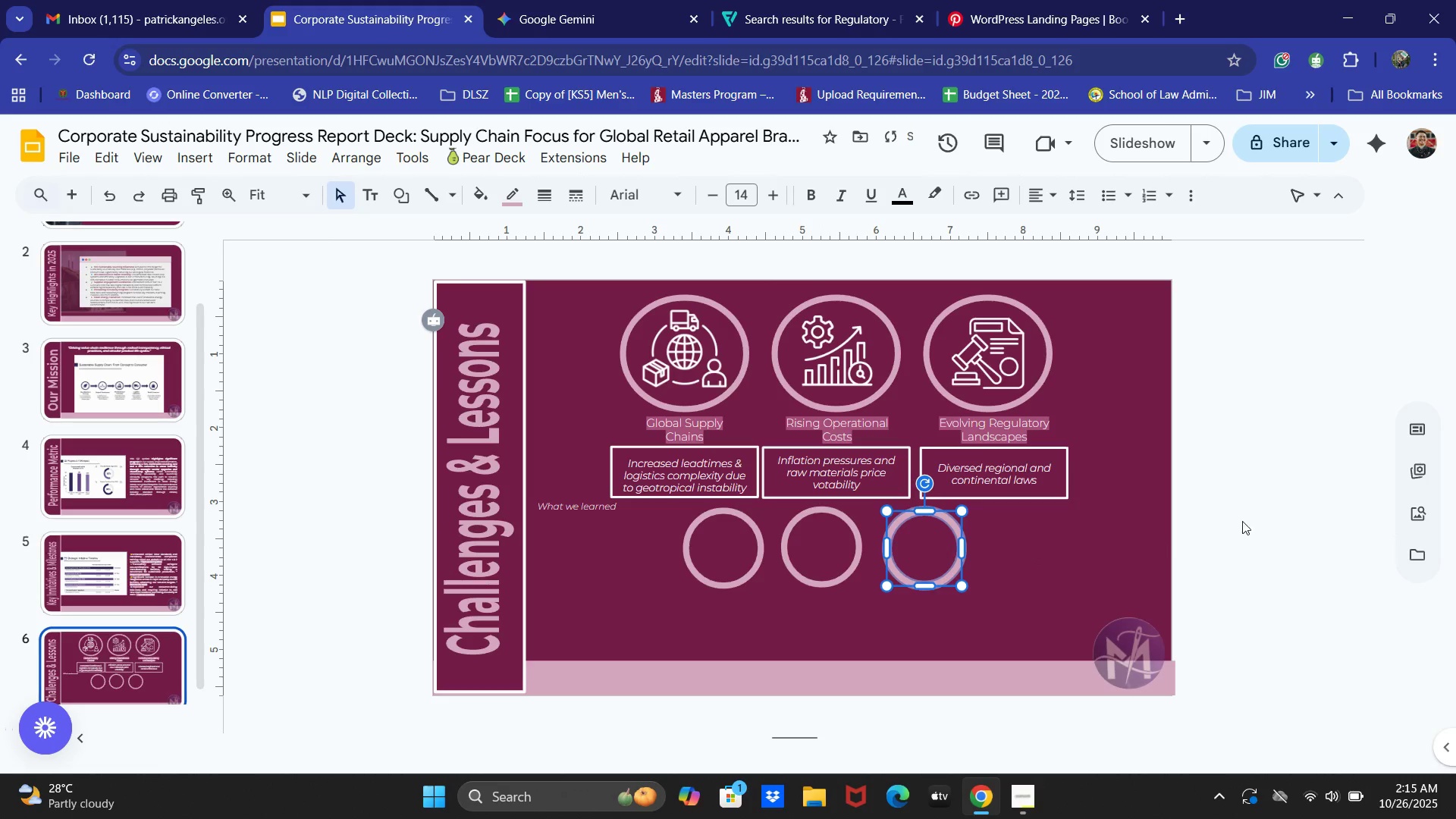 
left_click_drag(start_coordinate=[1260, 504], to_coordinate=[1260, 499])
 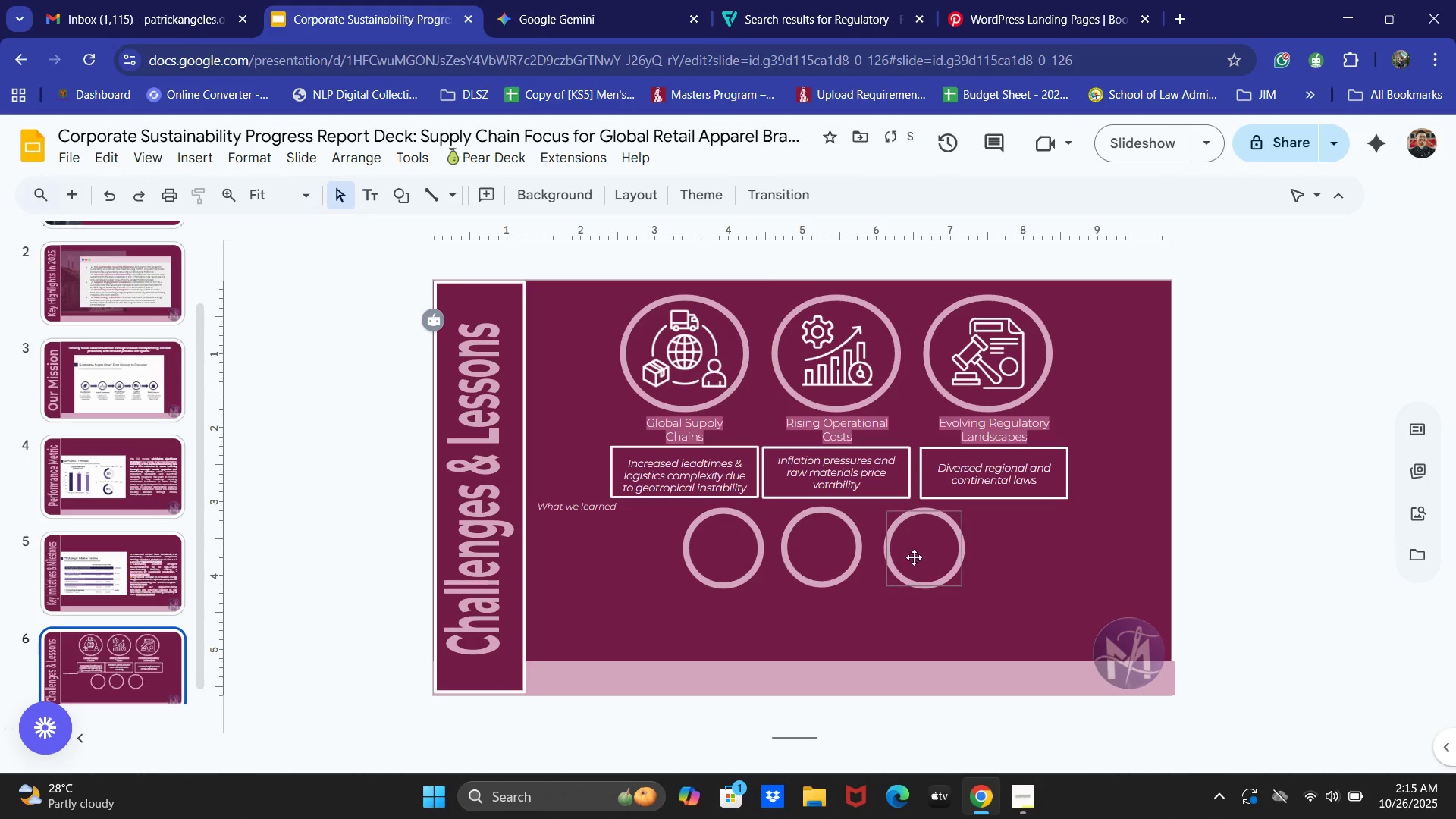 
left_click([830, 558])
 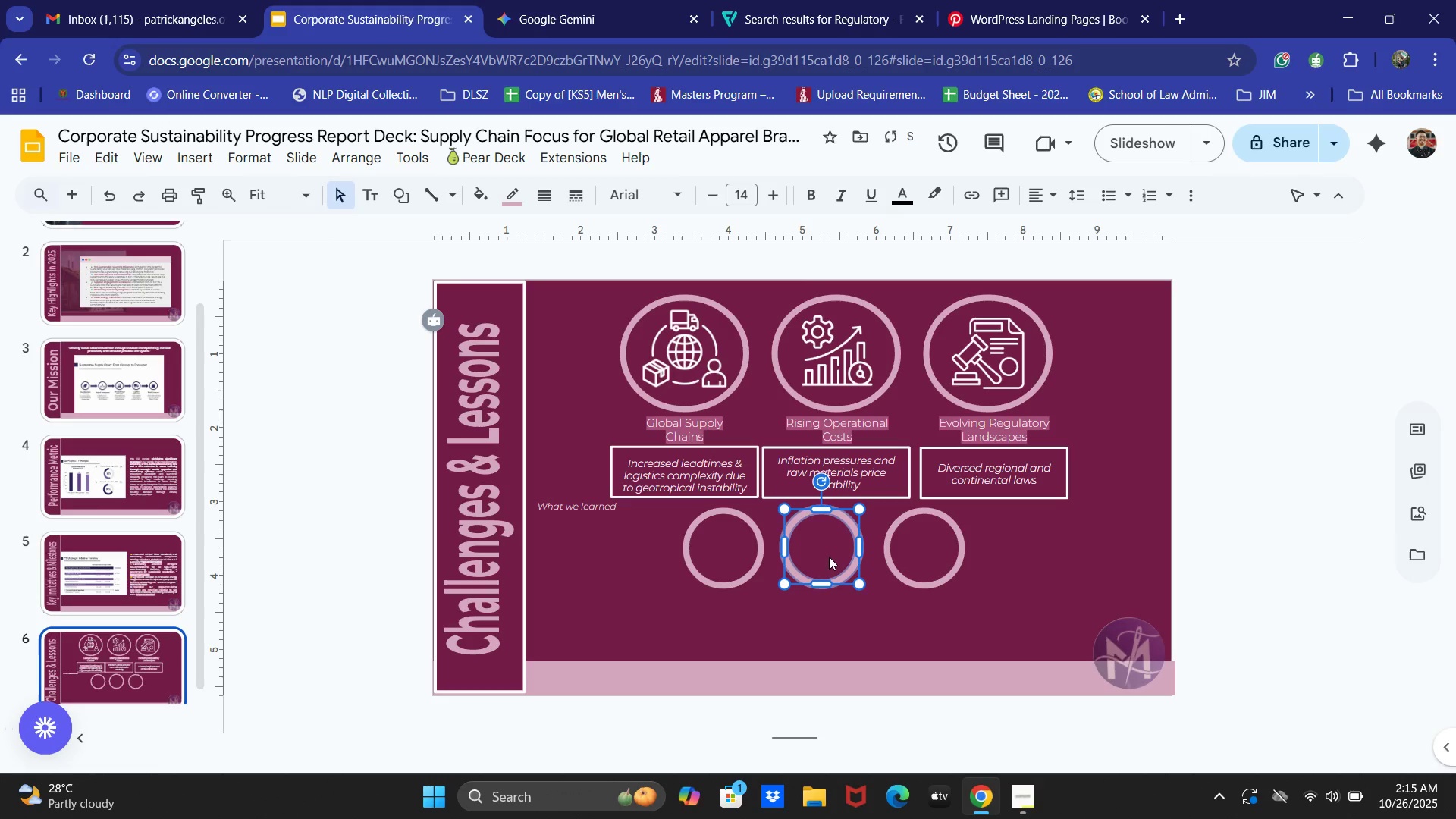 
left_click_drag(start_coordinate=[829, 557], to_coordinate=[839, 555])
 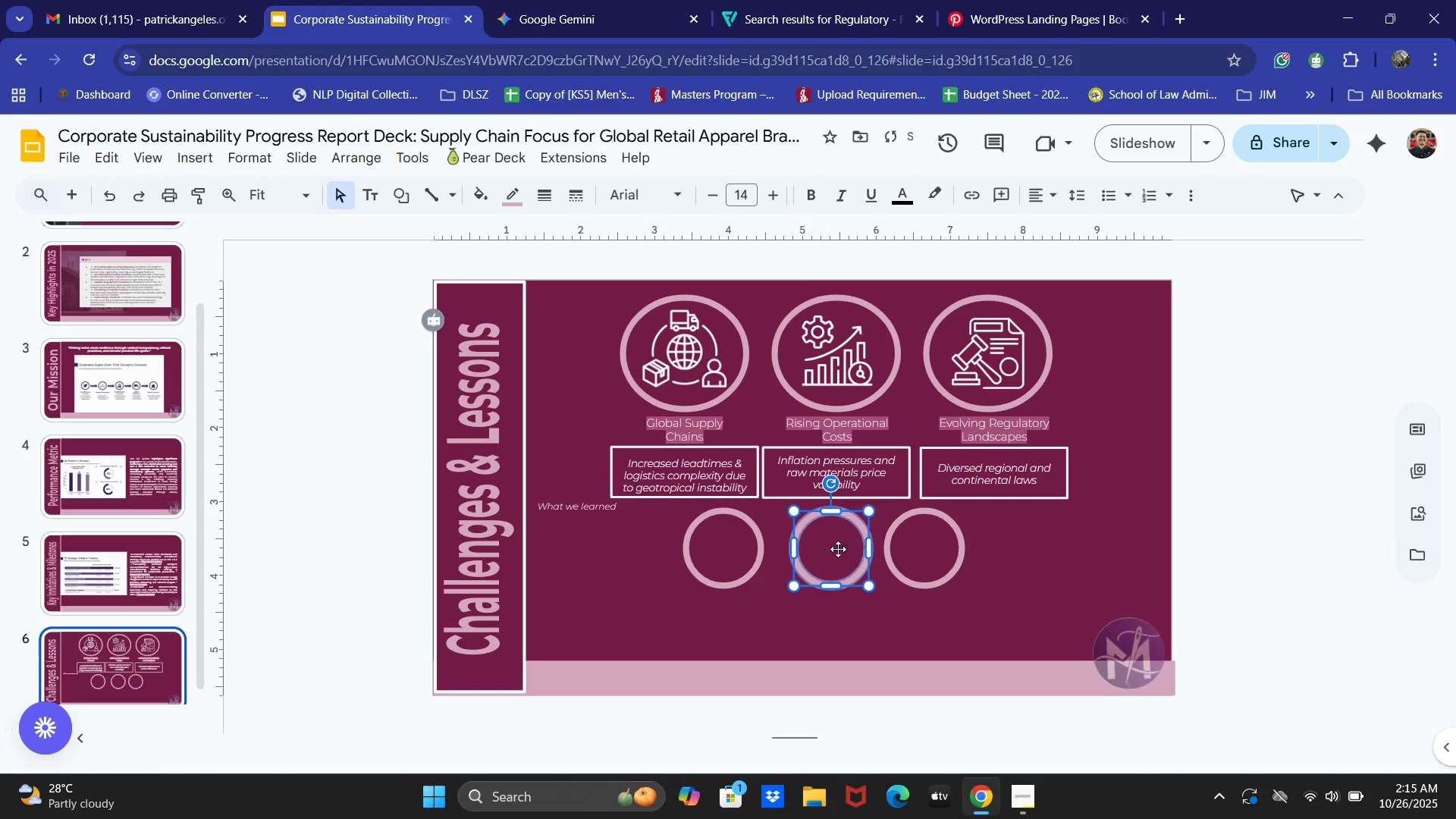 
left_click_drag(start_coordinate=[836, 550], to_coordinate=[829, 550])
 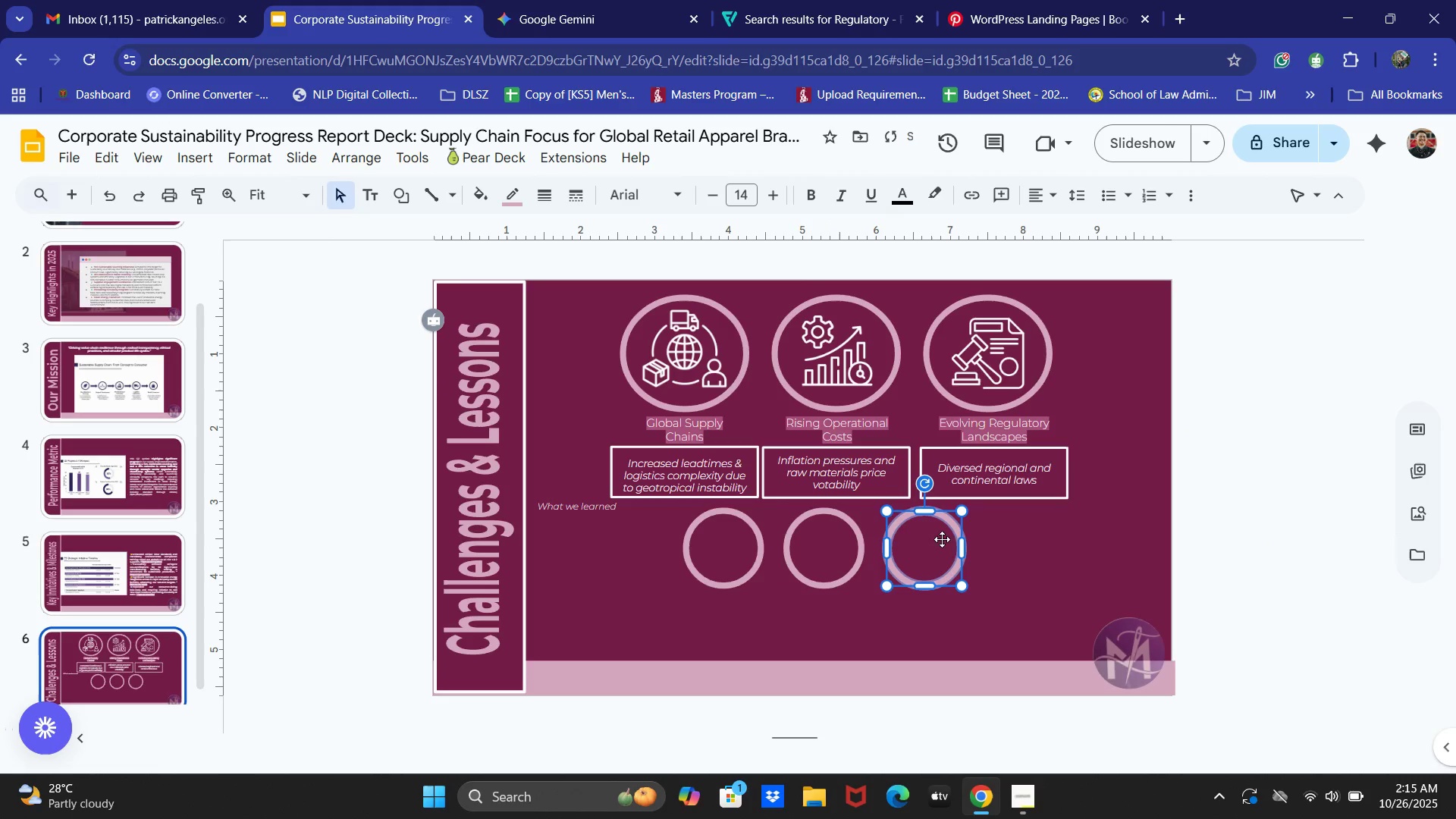 
double_click([1315, 491])
 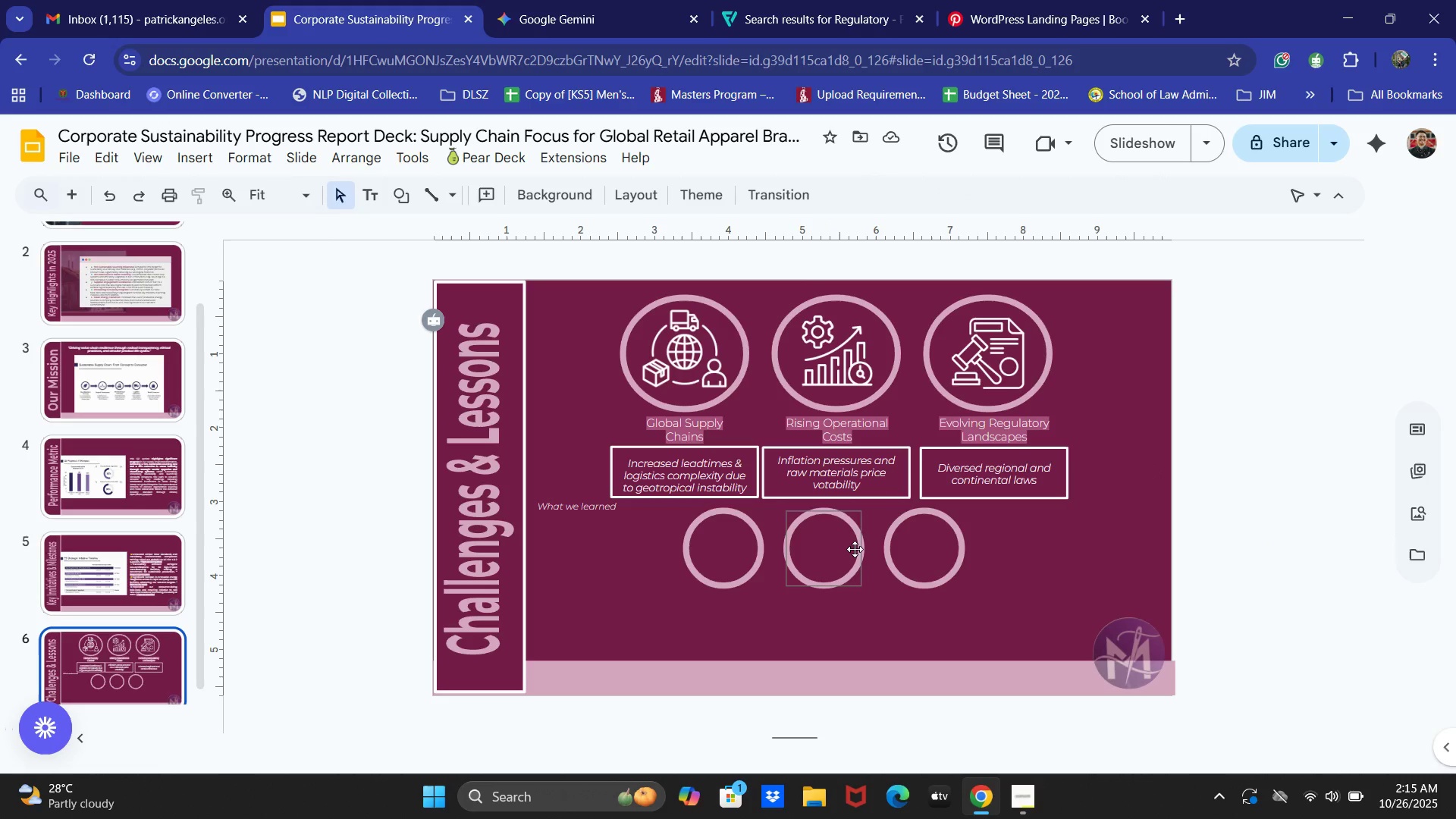 
wait(6.75)
 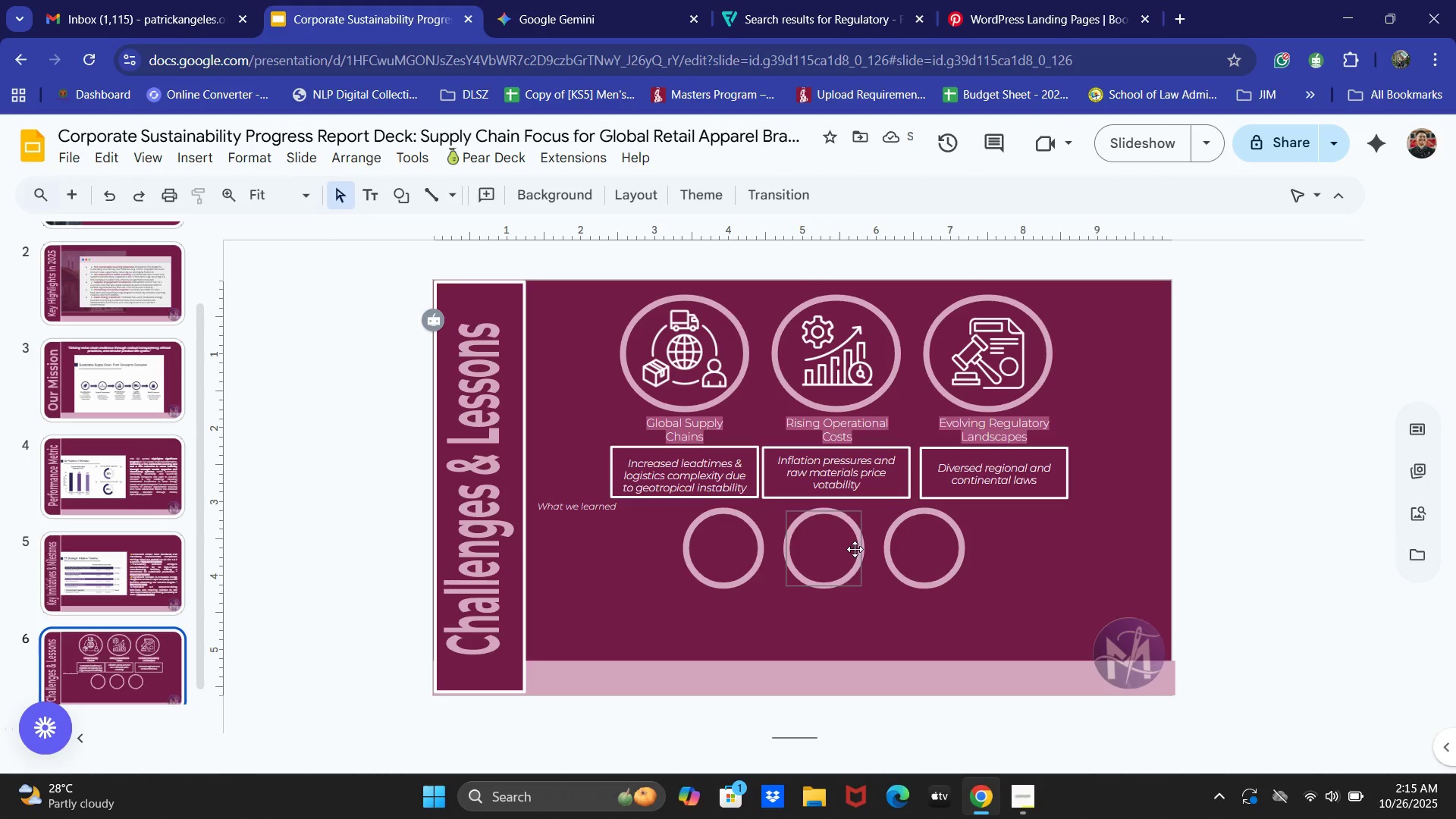 
left_click([391, 180])
 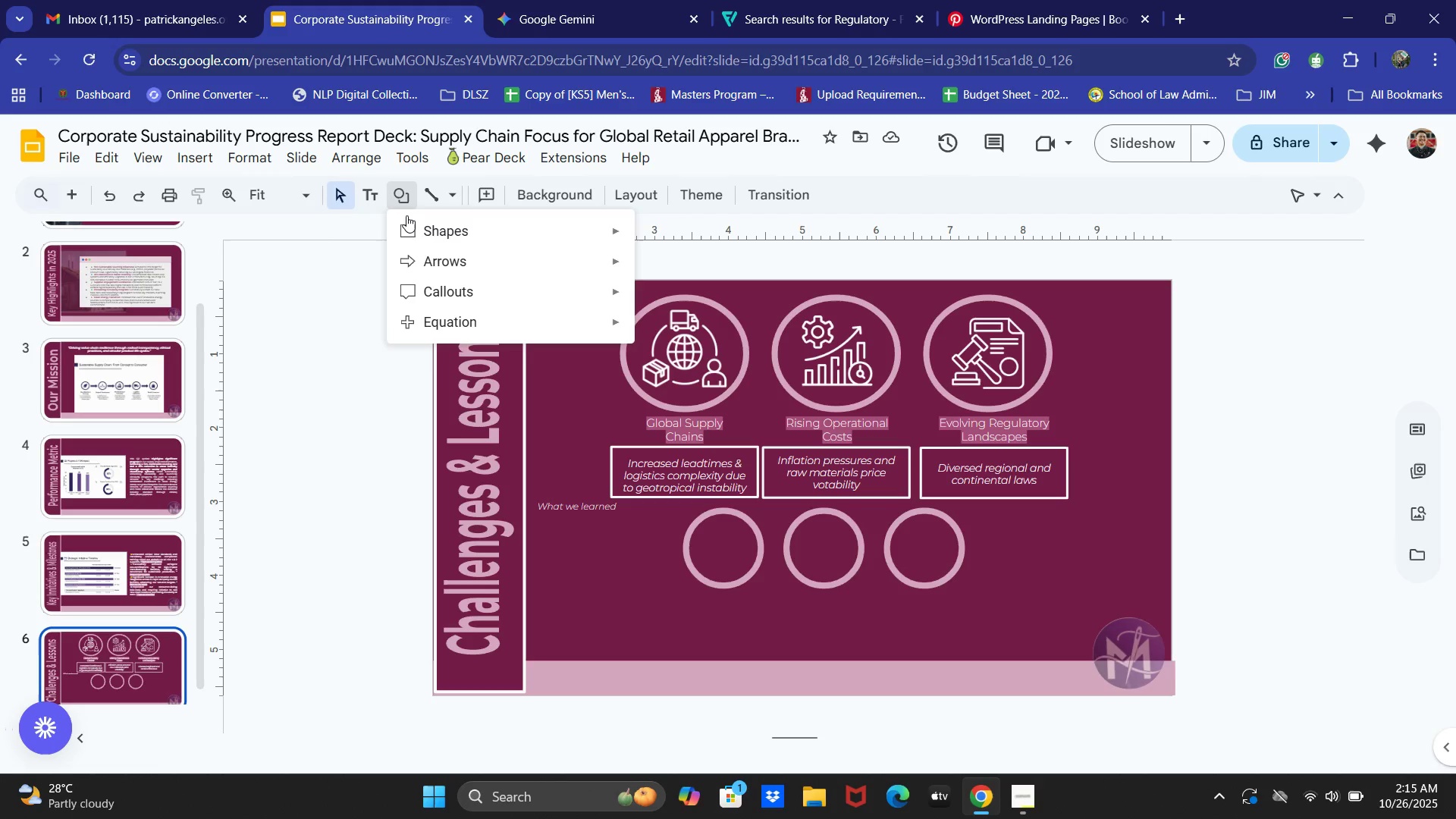 
left_click([408, 223])
 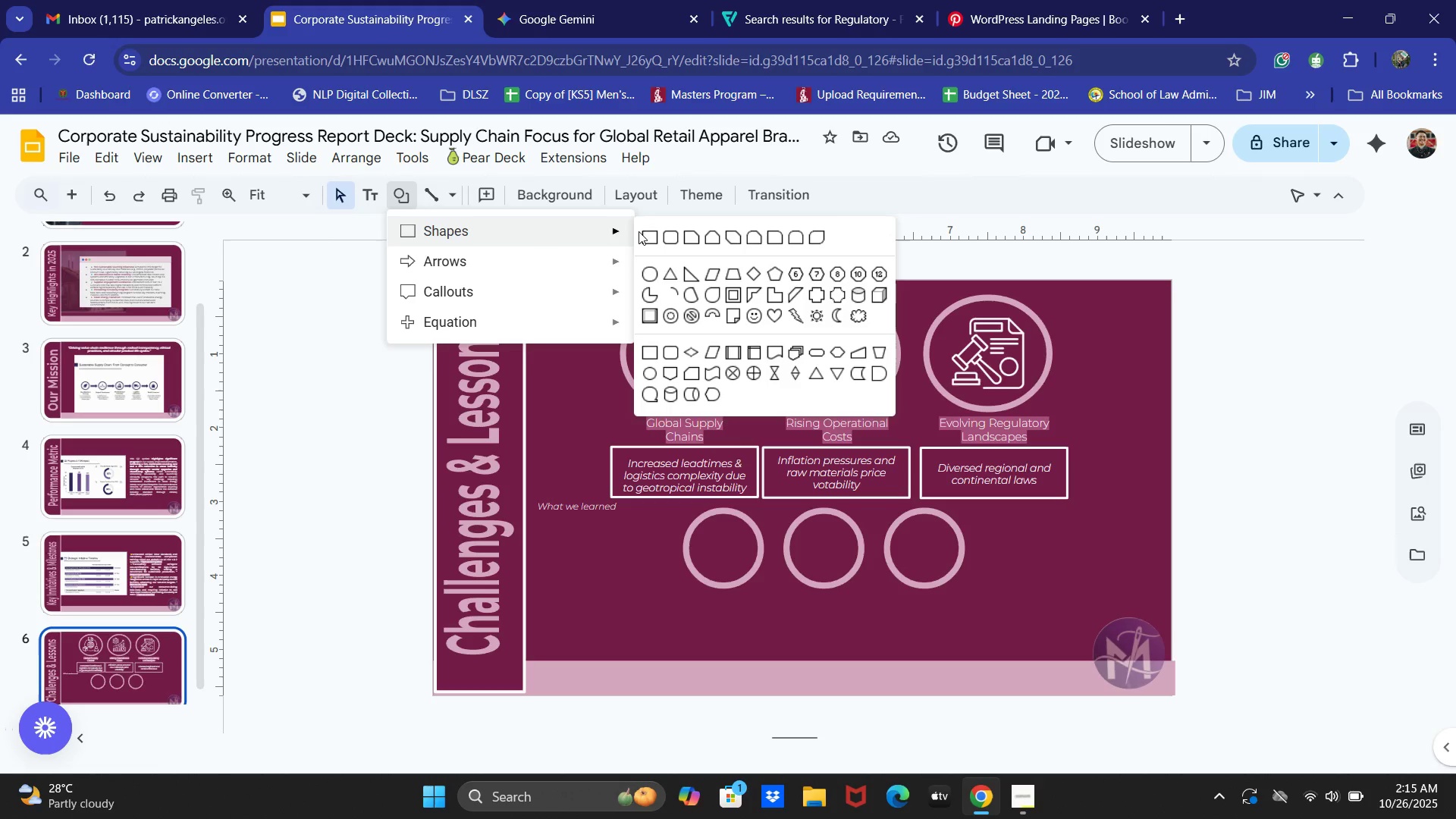 
left_click([642, 231])
 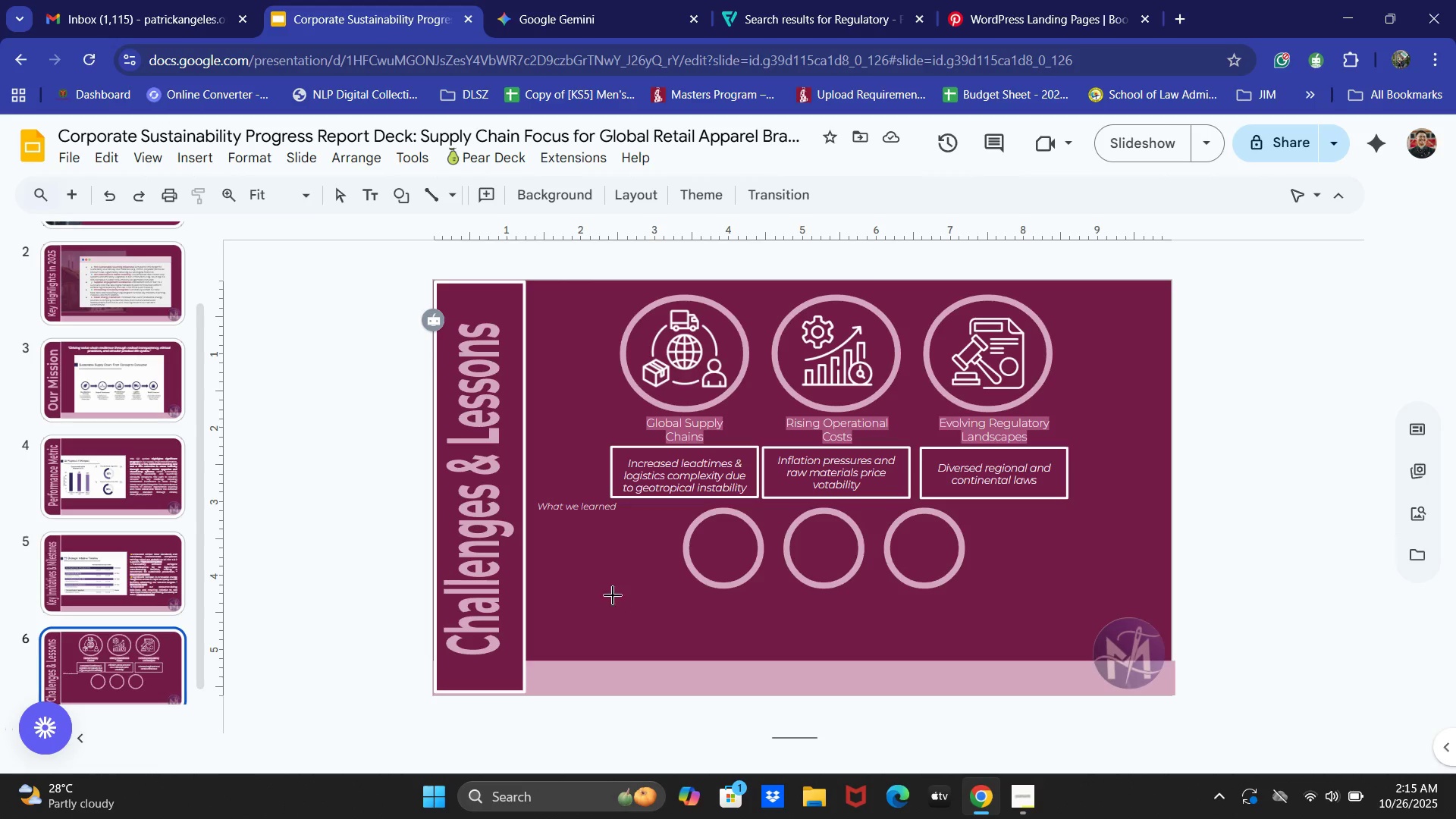 
left_click_drag(start_coordinate=[605, 594], to_coordinate=[1061, 661])
 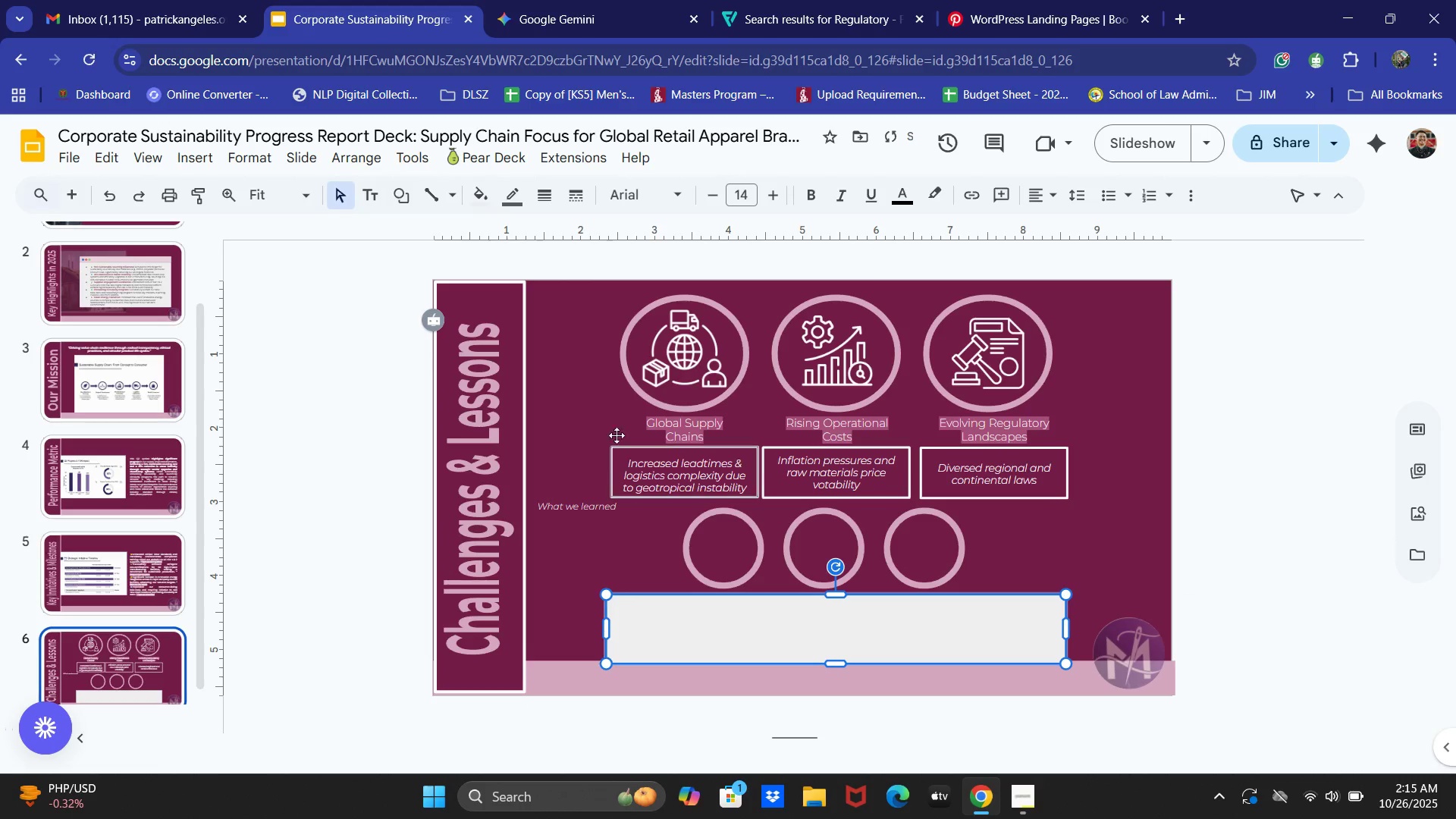 
left_click([473, 196])
 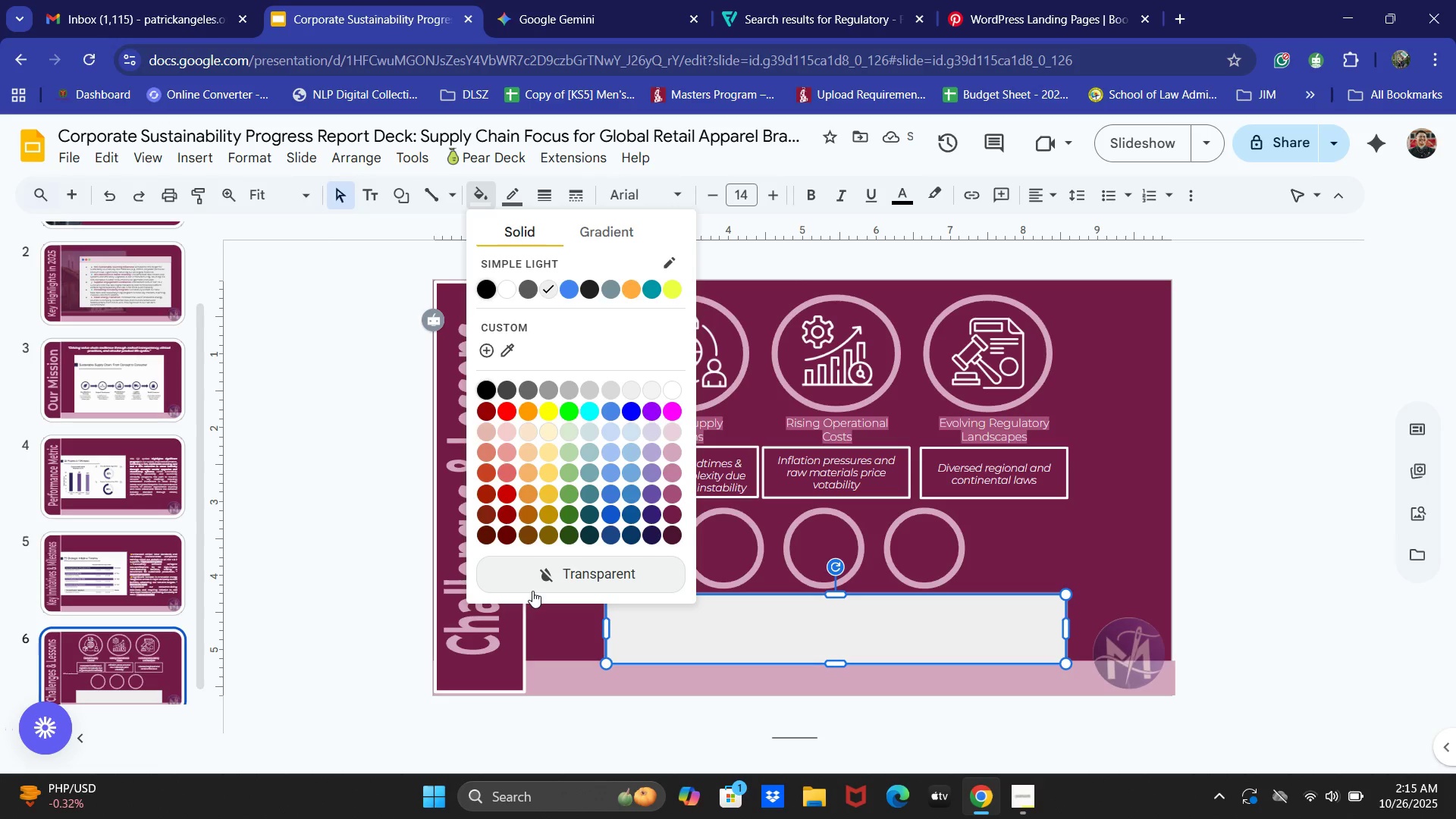 
left_click([544, 578])
 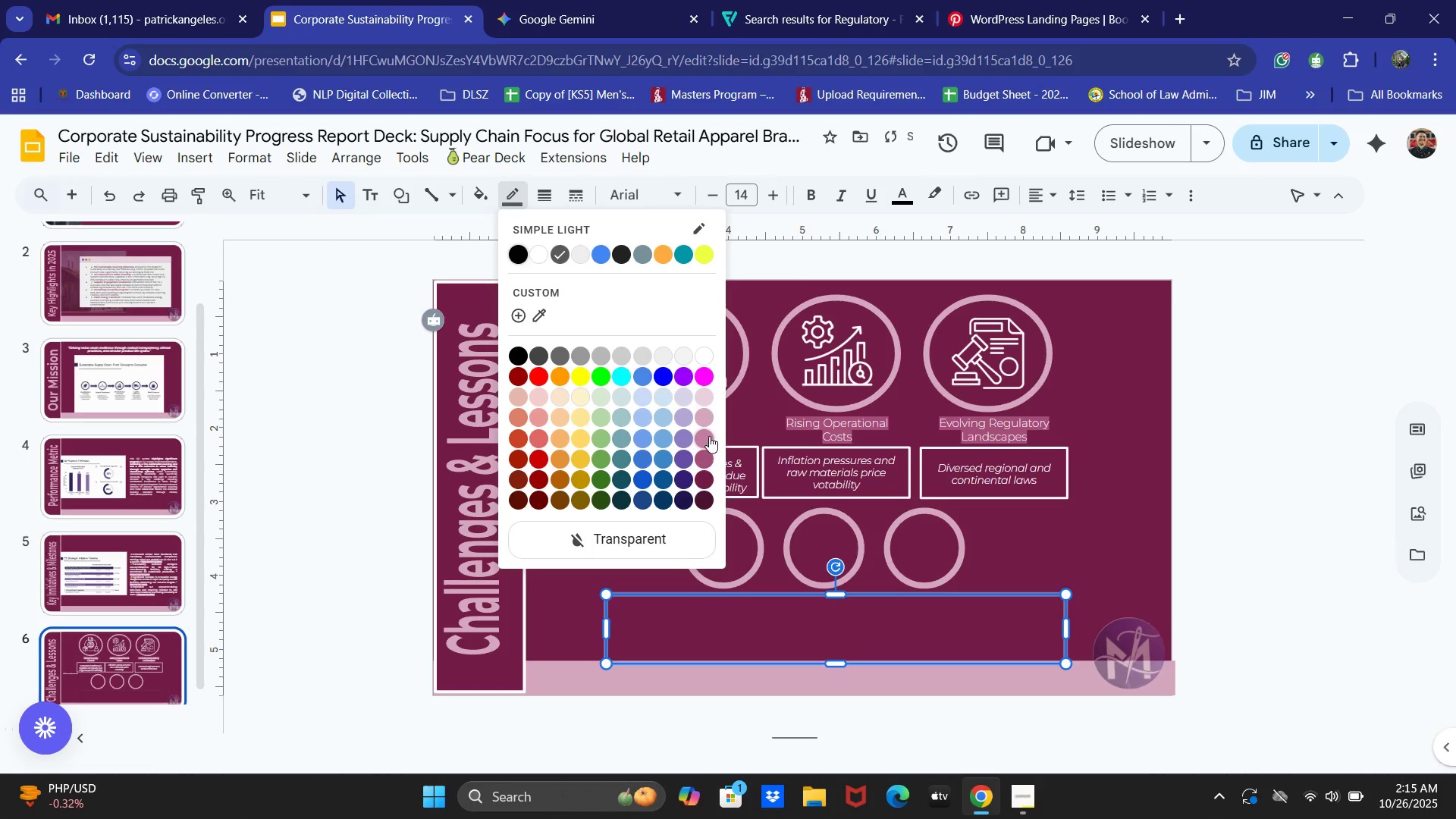 
left_click([536, 190])
 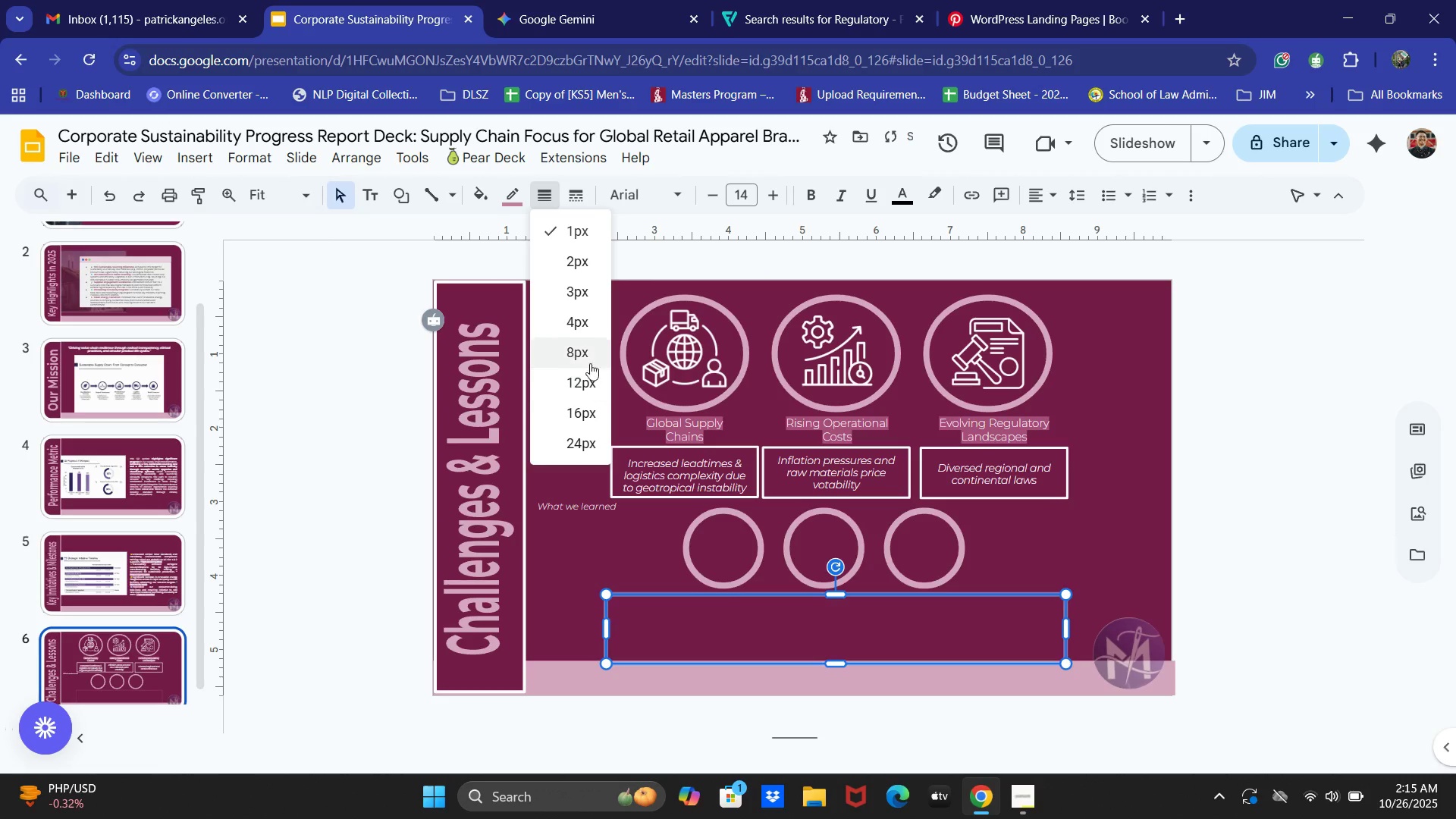 
left_click([585, 352])
 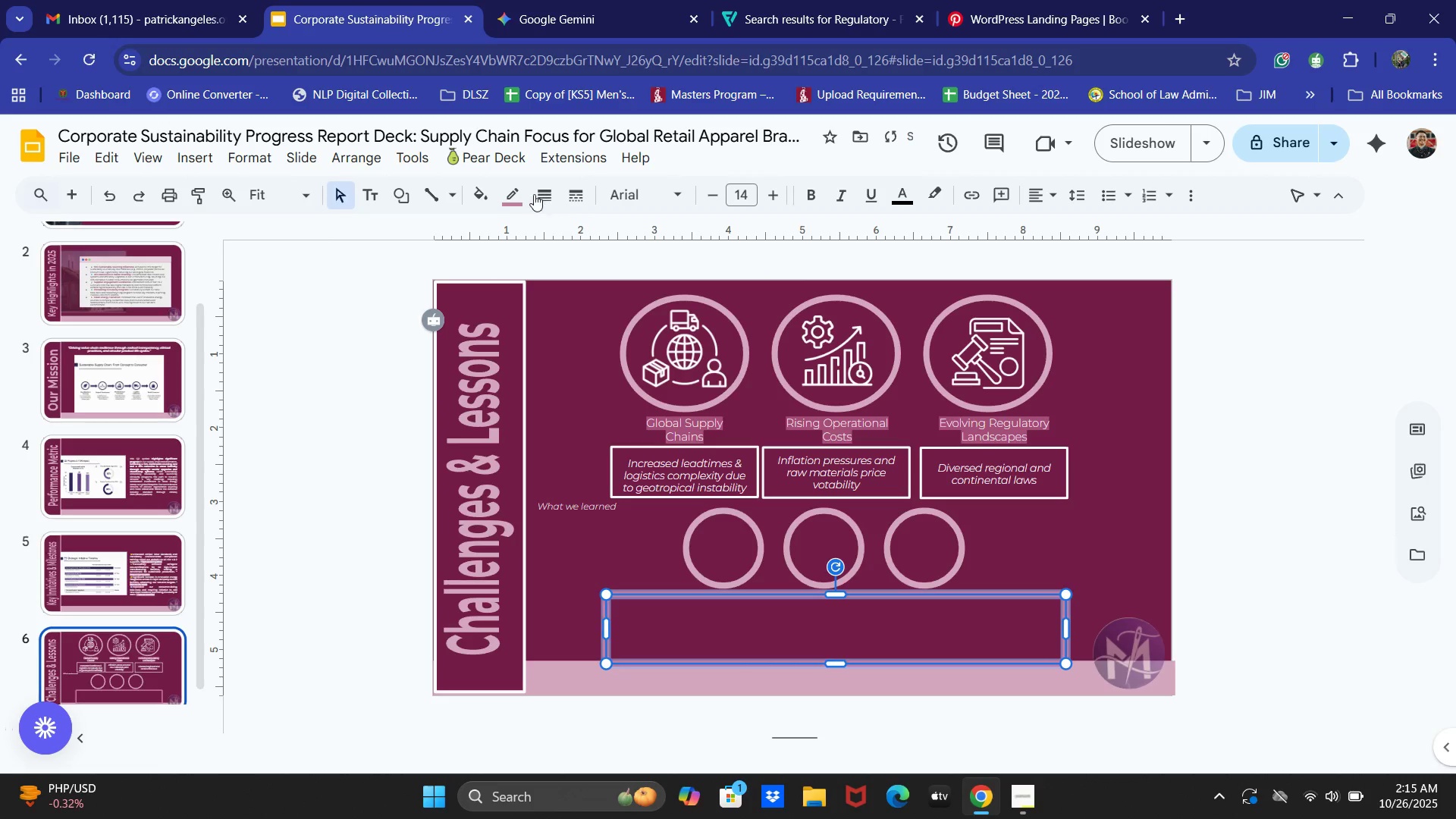 
left_click([510, 190])
 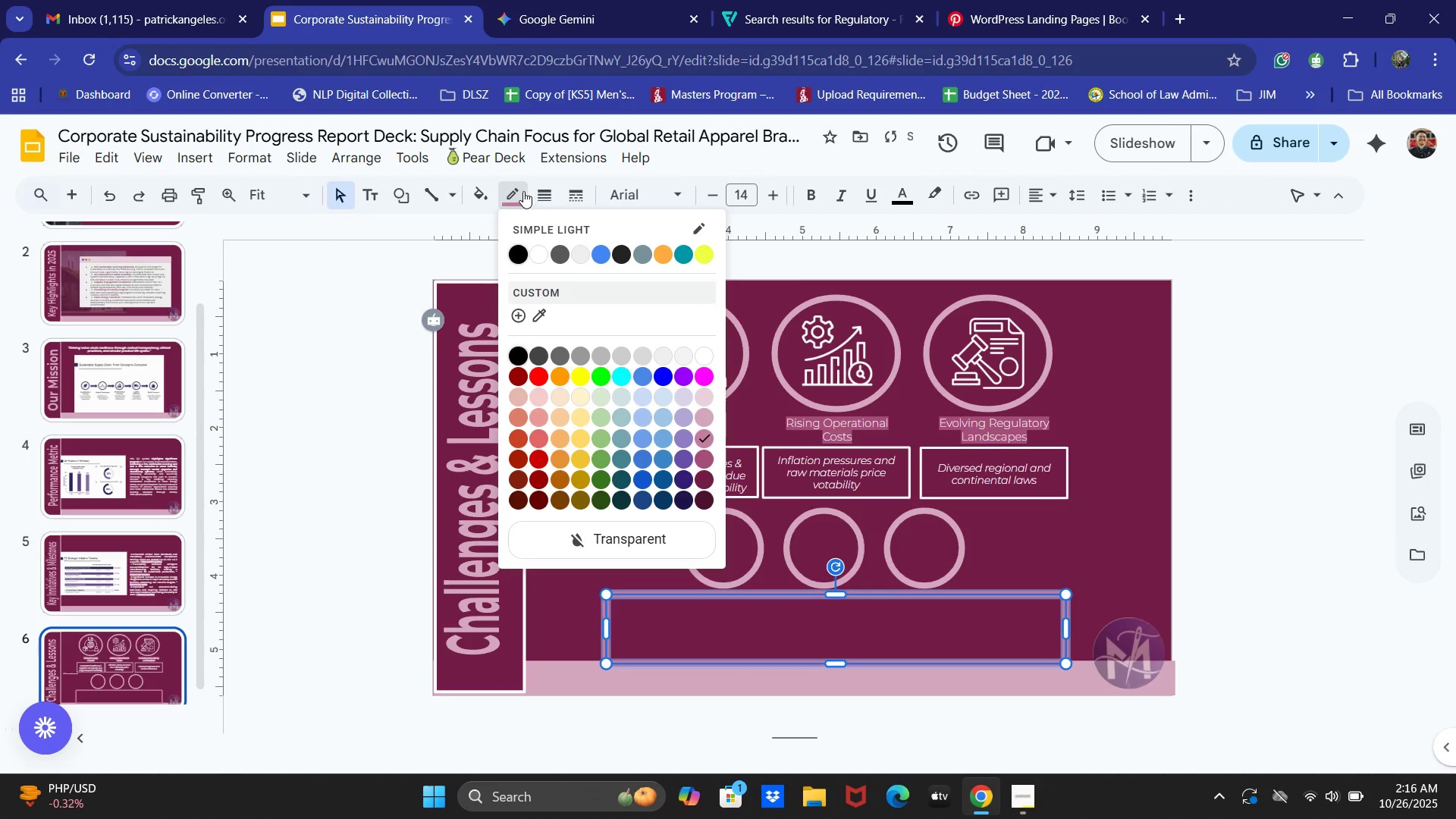 
left_click([532, 185])
 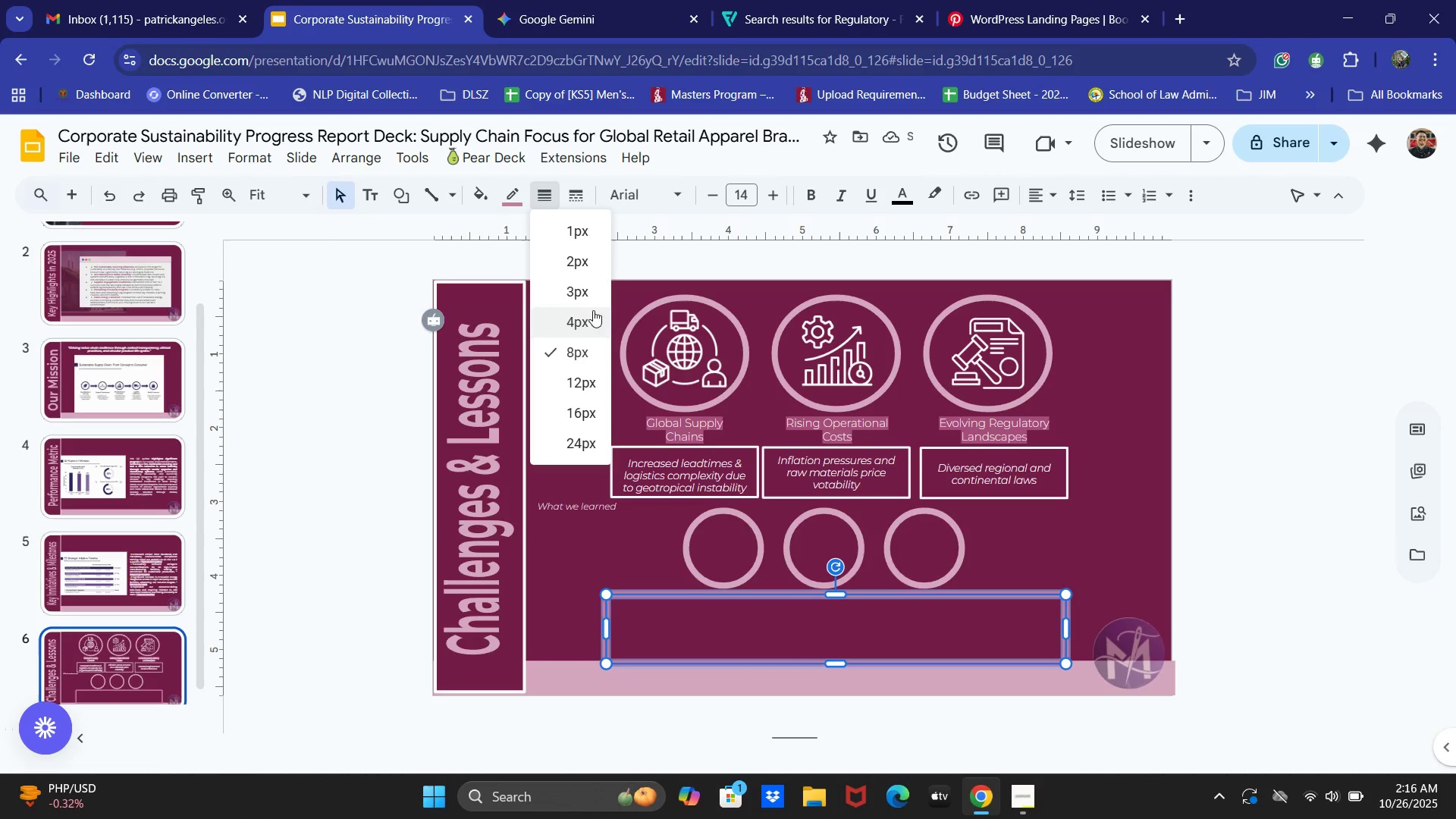 
left_click([577, 292])
 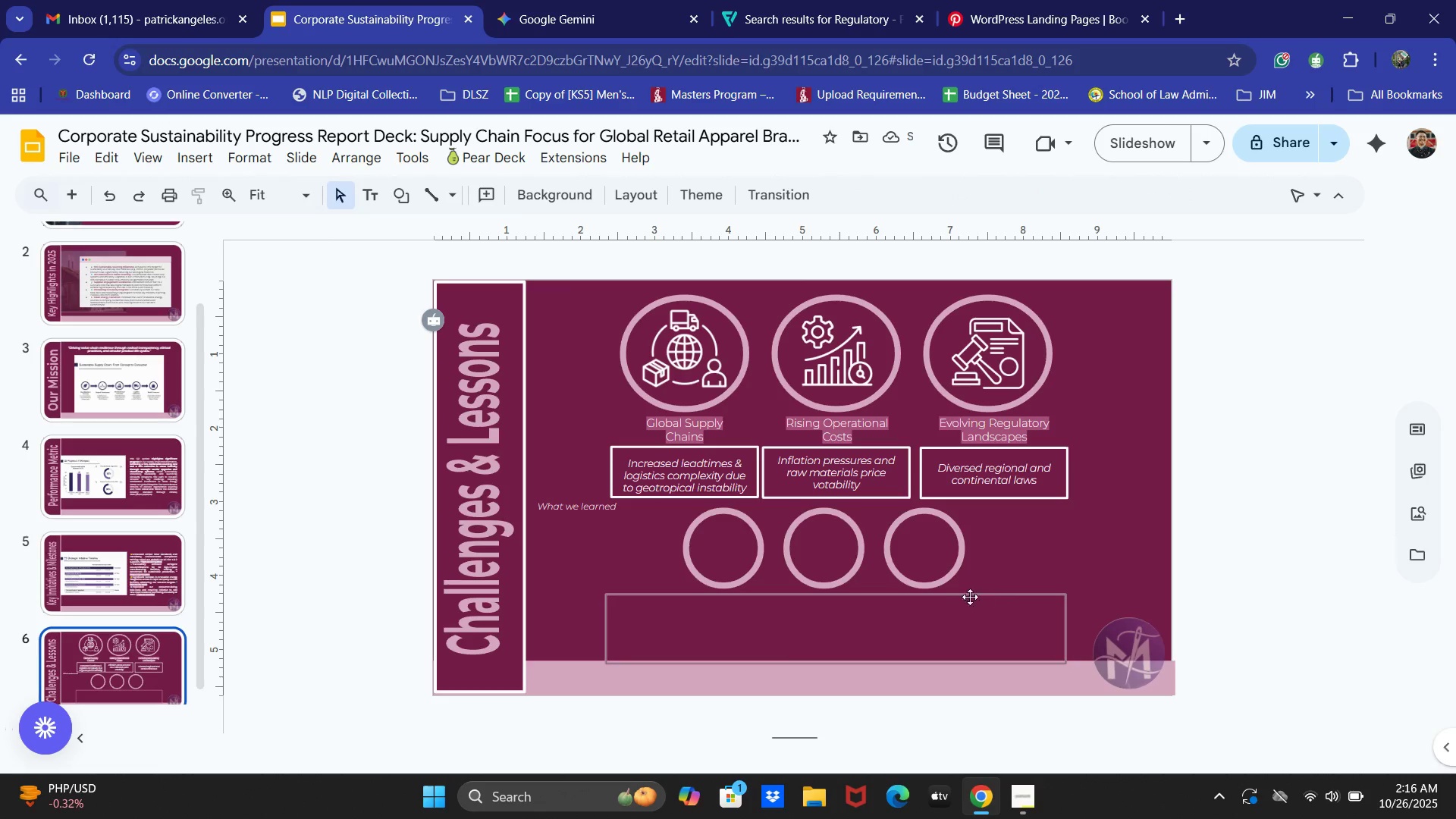 
key(Alt+AltLeft)
 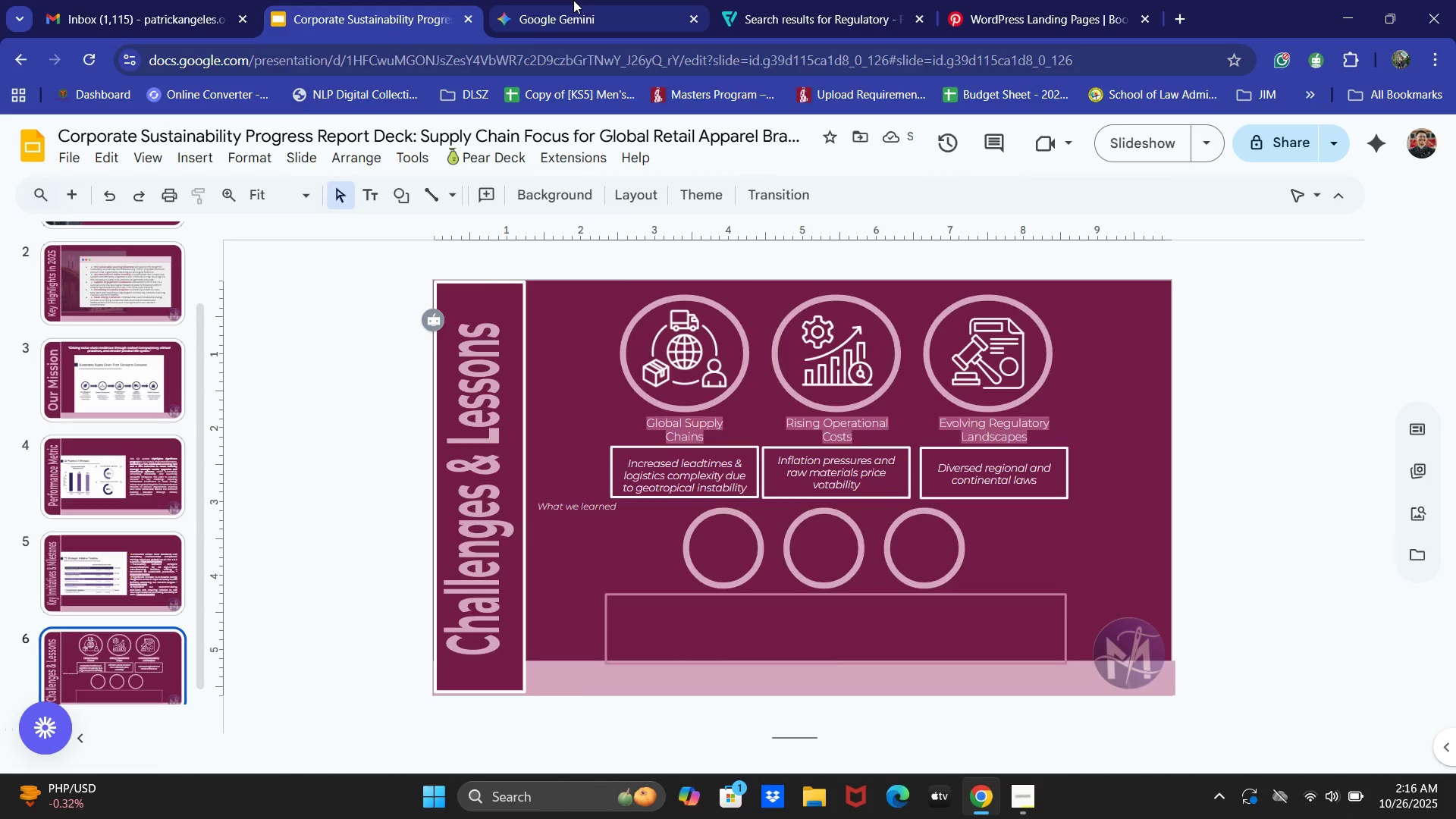 
key(Alt+Tab)